 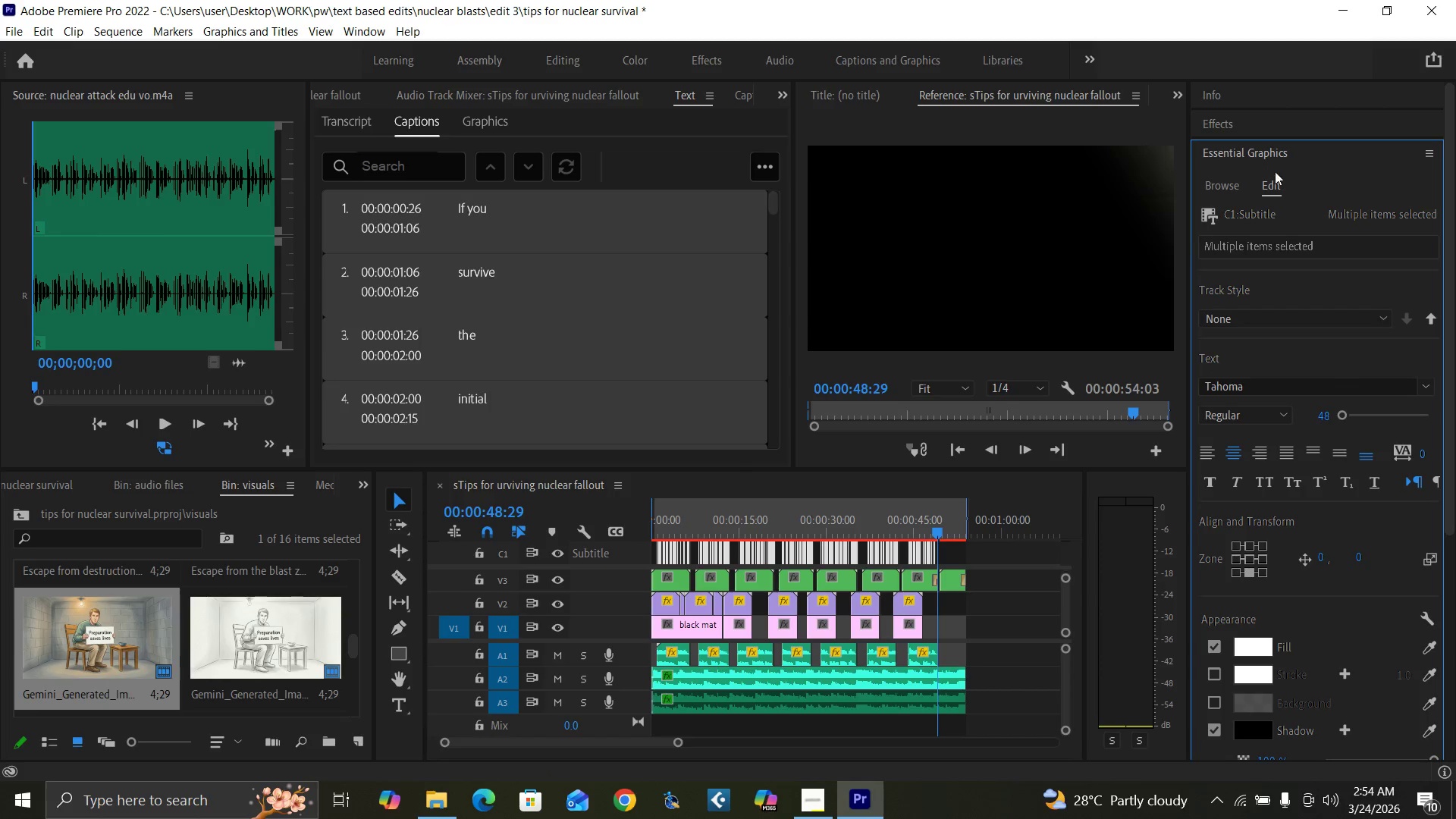 
left_click([1327, 414])
 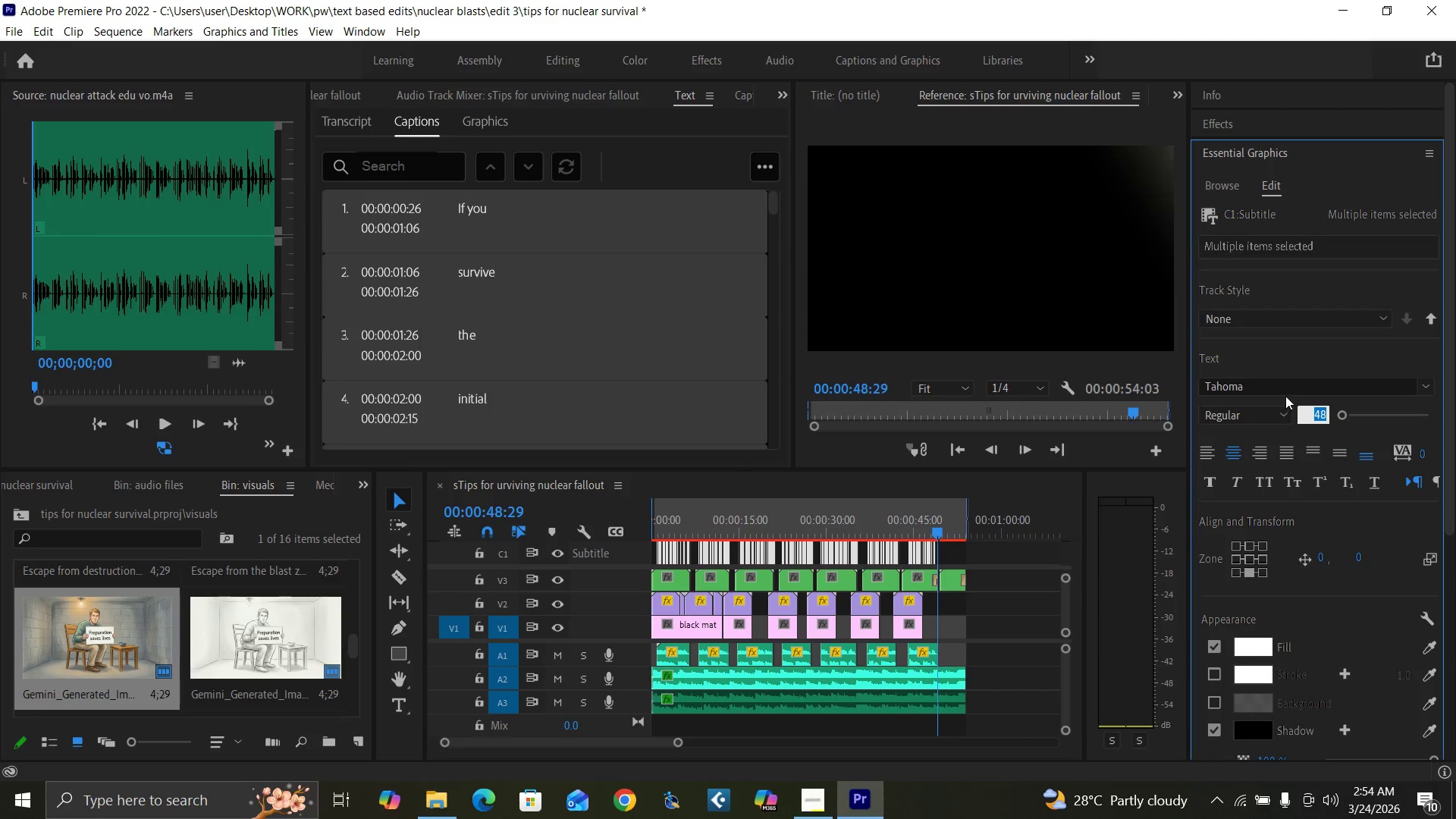 
type(98)
 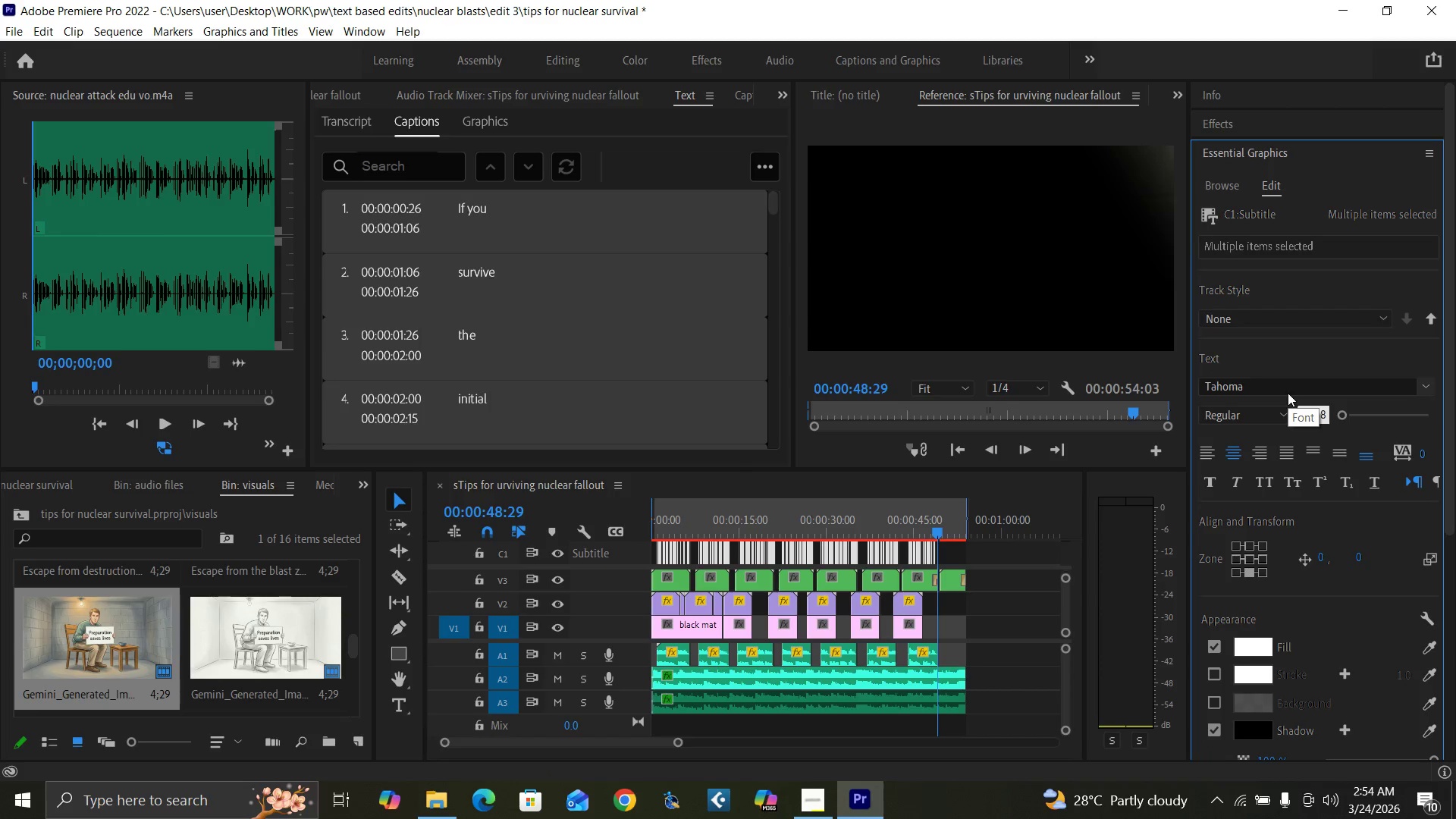 
key(Enter)
 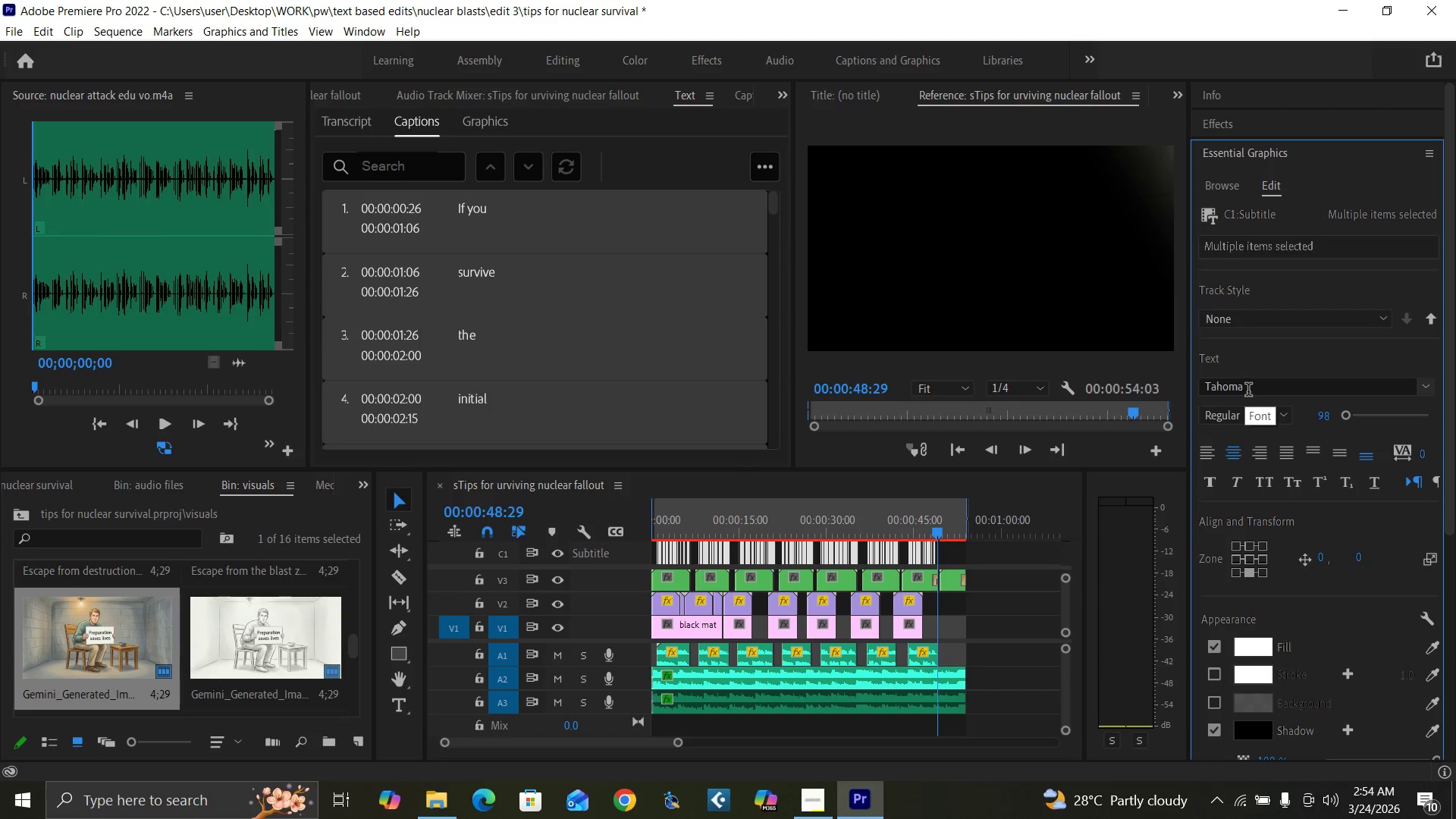 
left_click([1250, 392])
 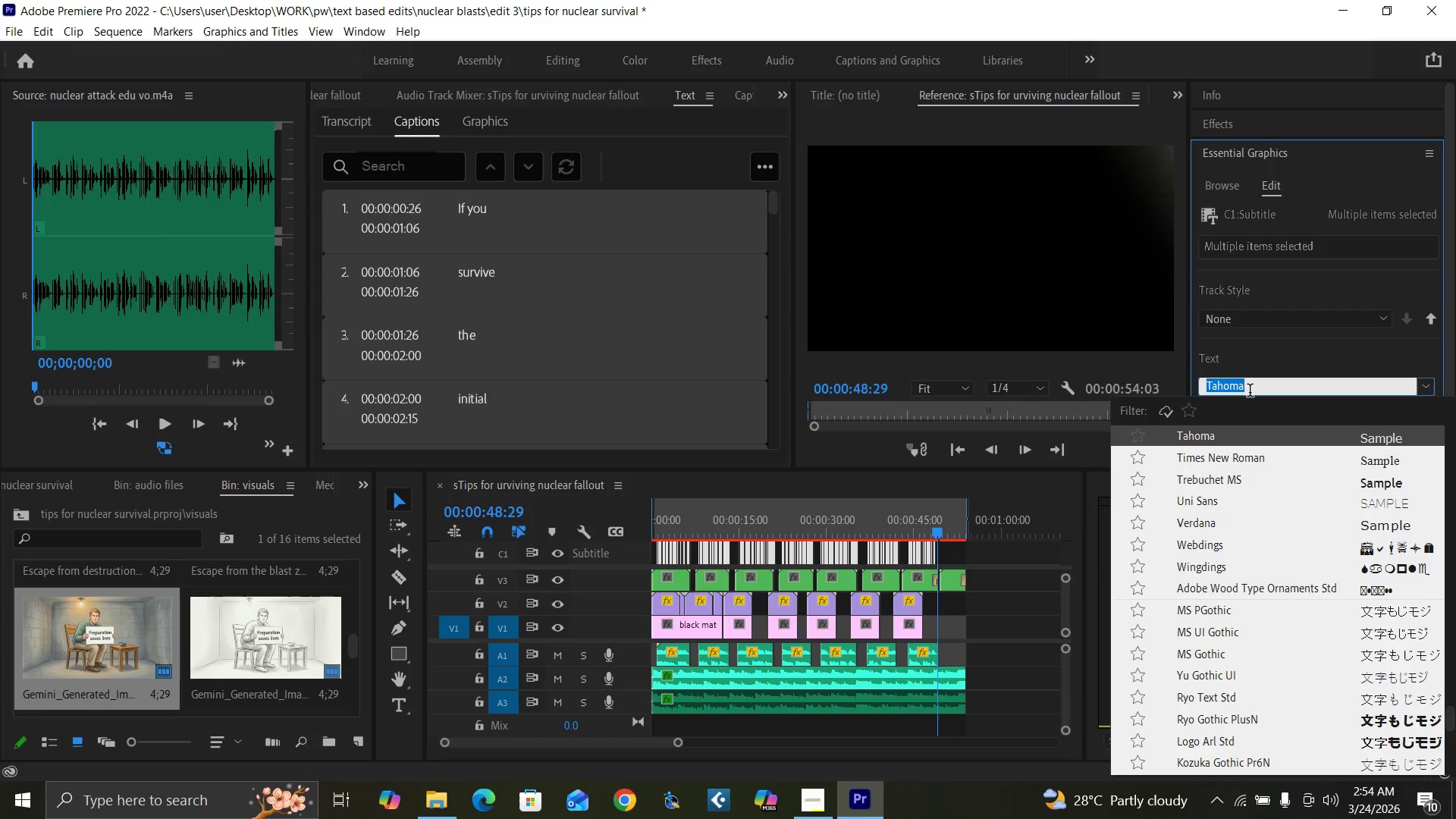 
type(MON)
 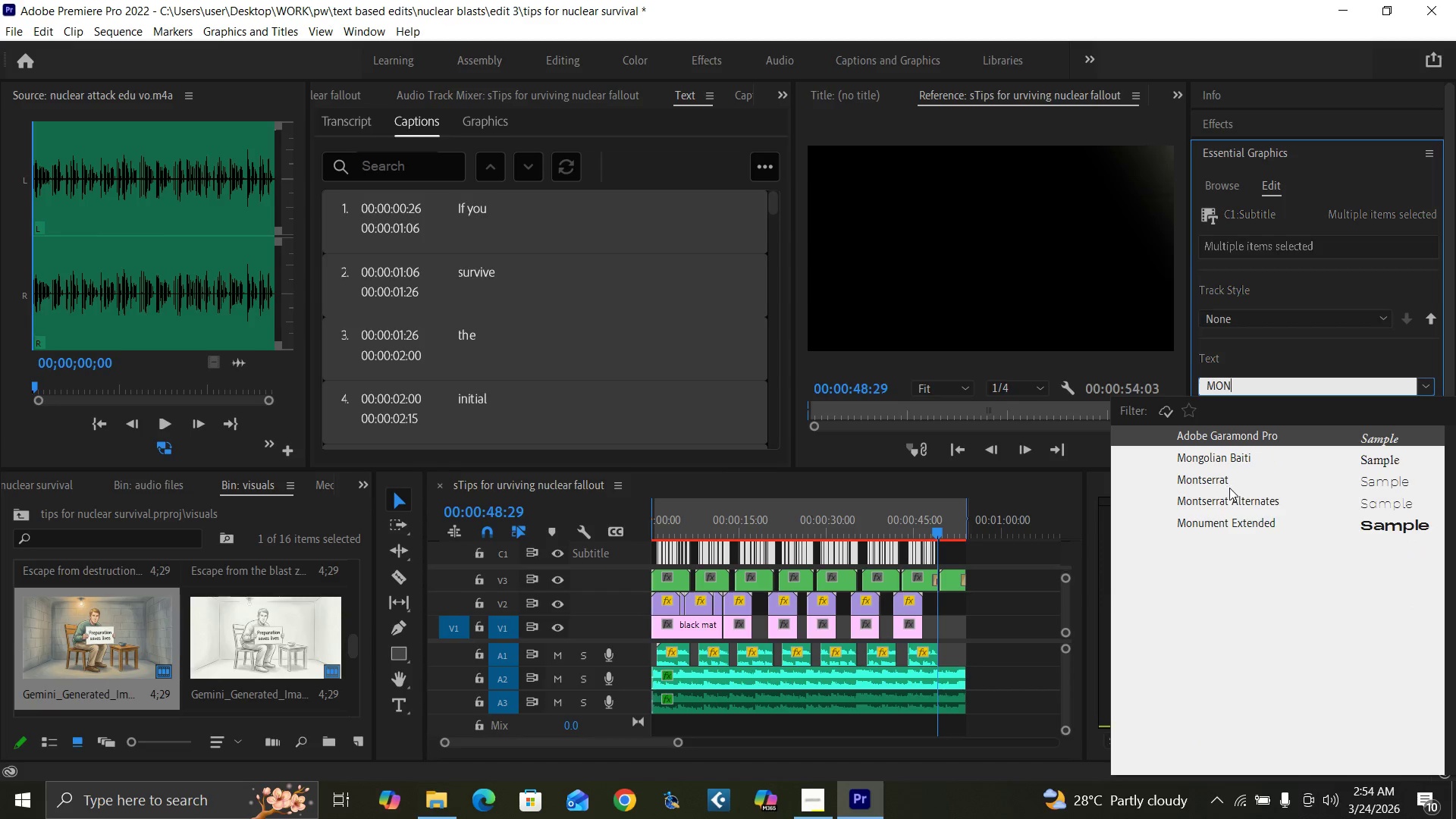 
left_click([1222, 481])
 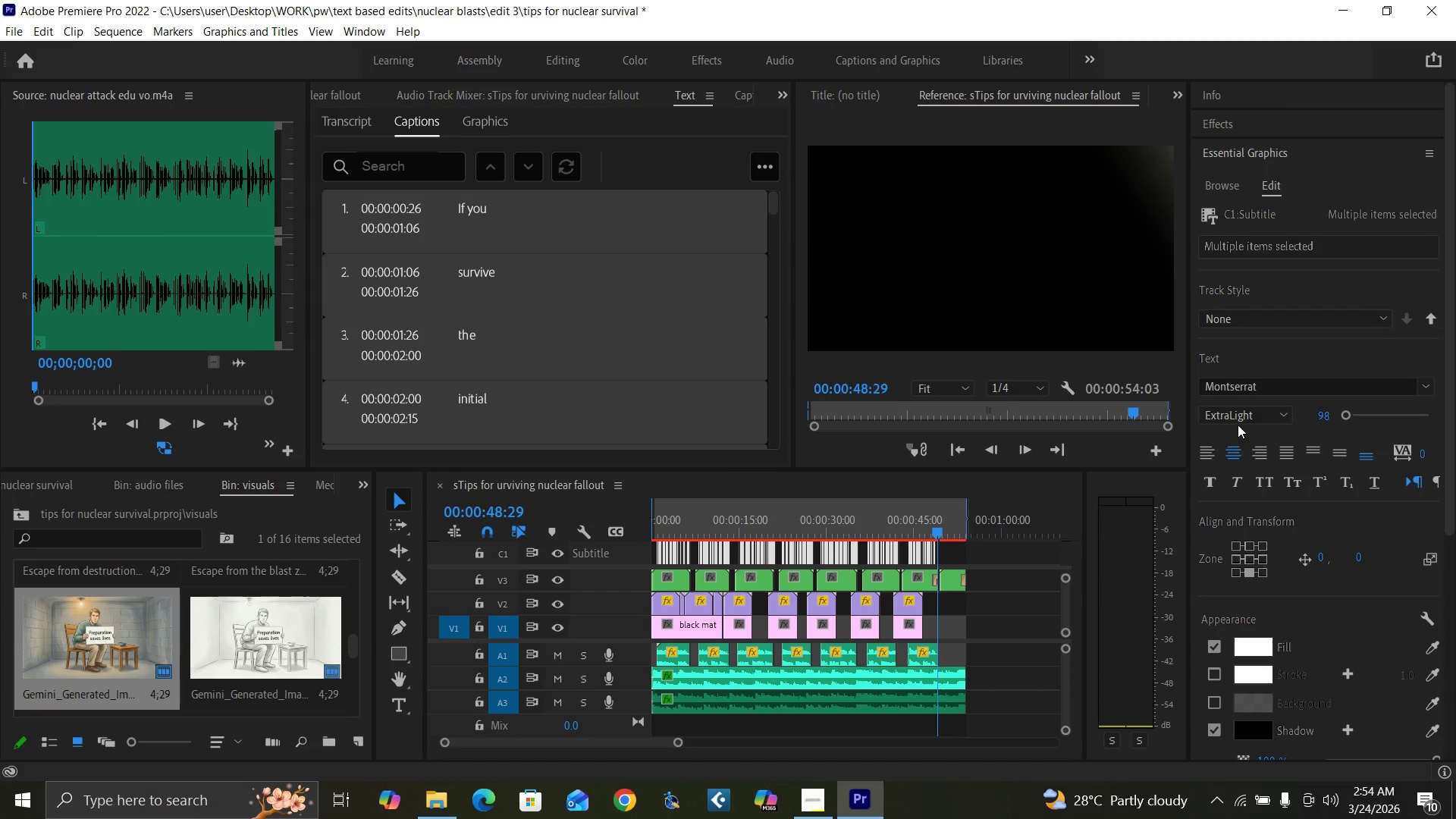 
left_click([1240, 417])
 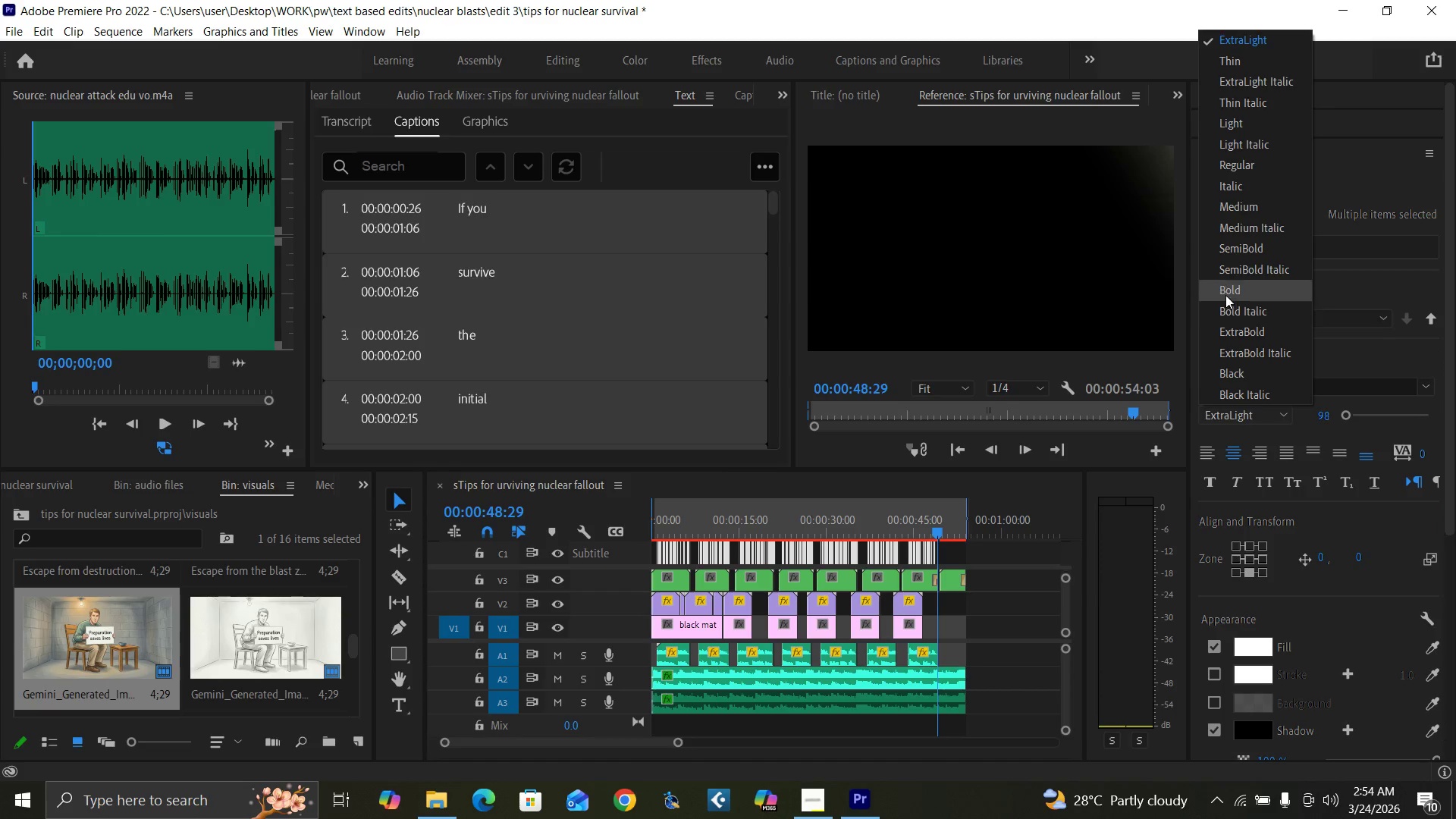 
left_click([1228, 293])
 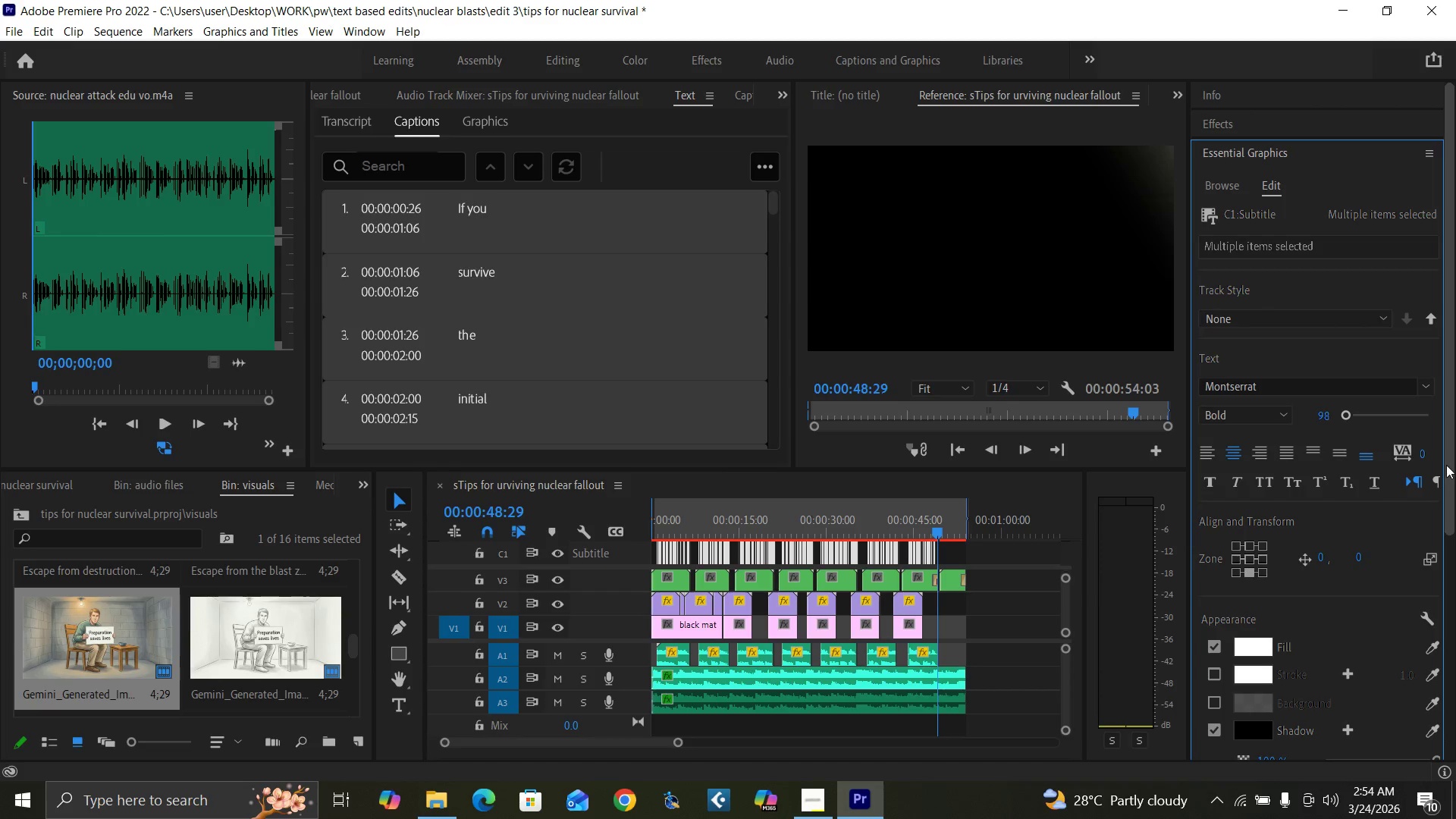 
left_click_drag(start_coordinate=[1445, 465], to_coordinate=[1452, 541])
 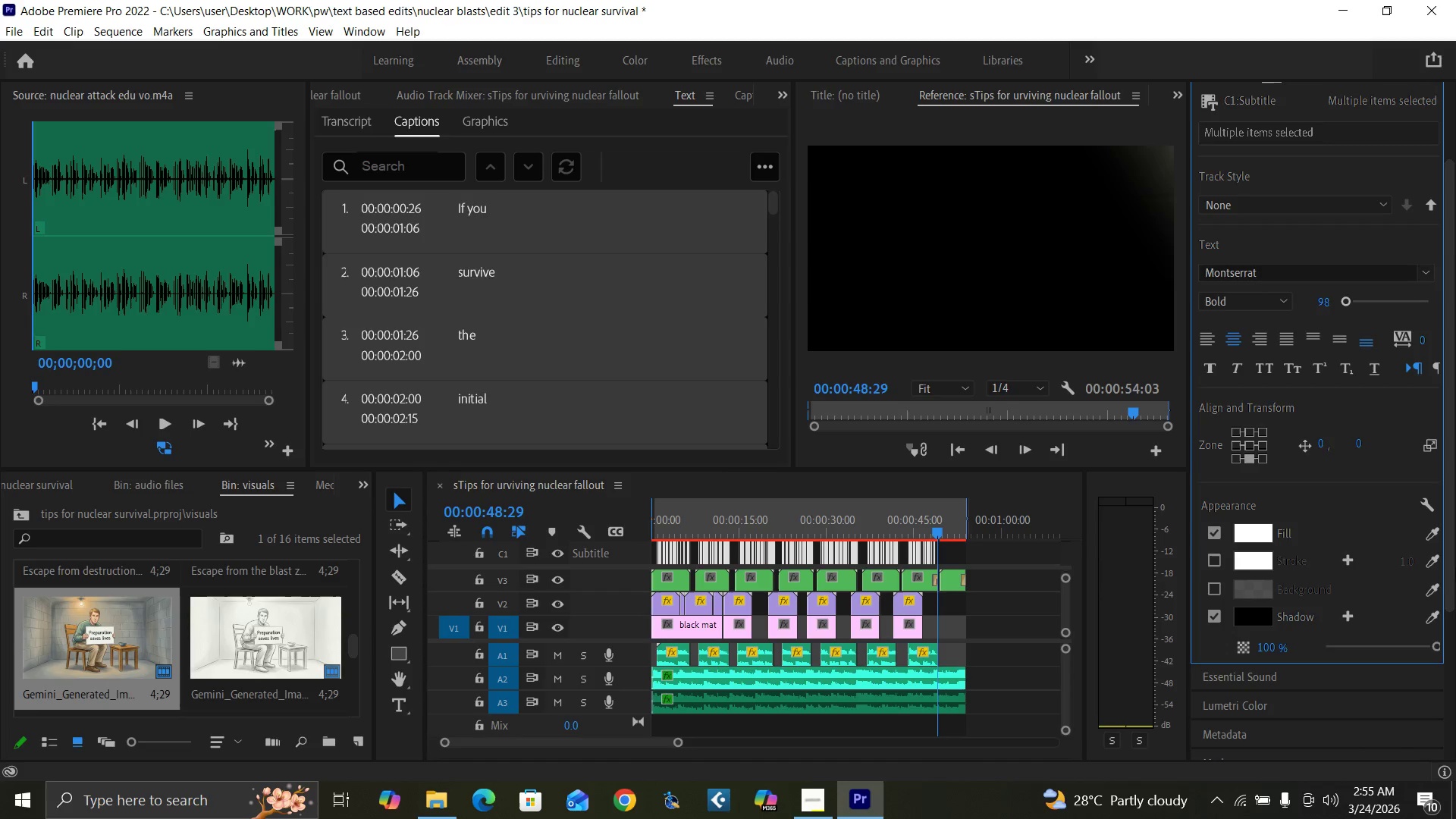 
left_click_drag(start_coordinate=[1448, 571], to_coordinate=[1455, 629])
 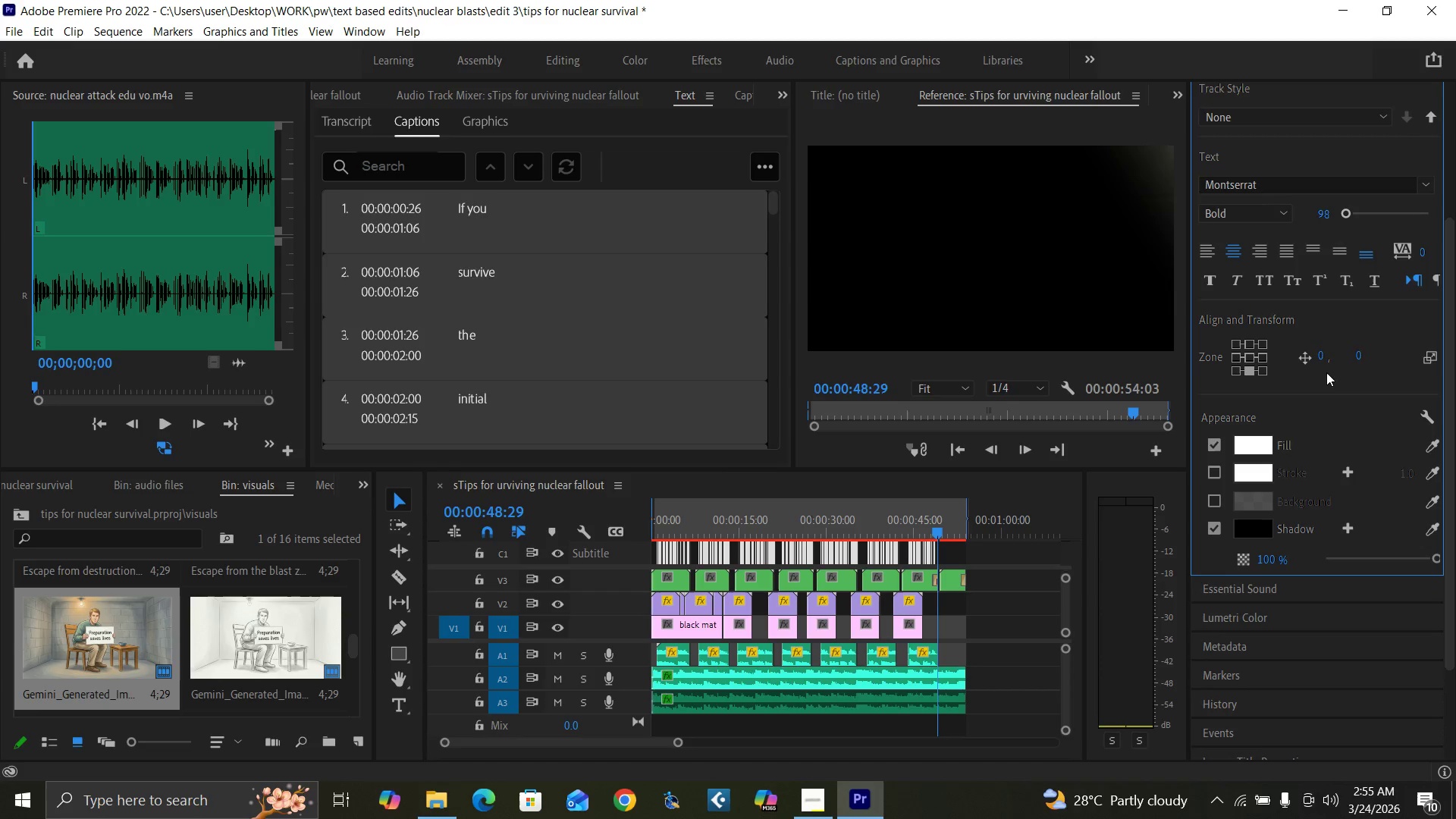 
wait(12.02)
 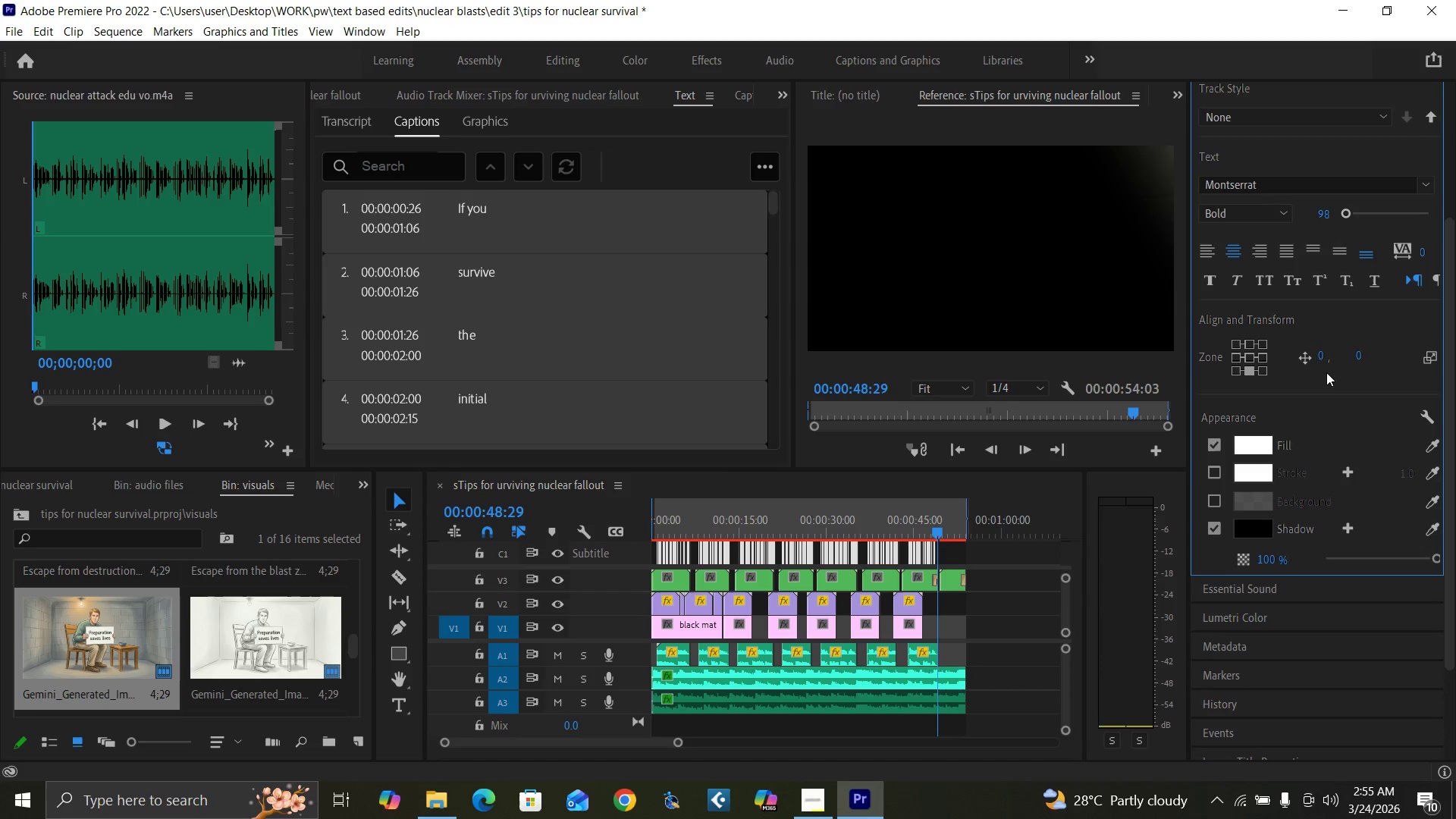 
left_click([1210, 523])
 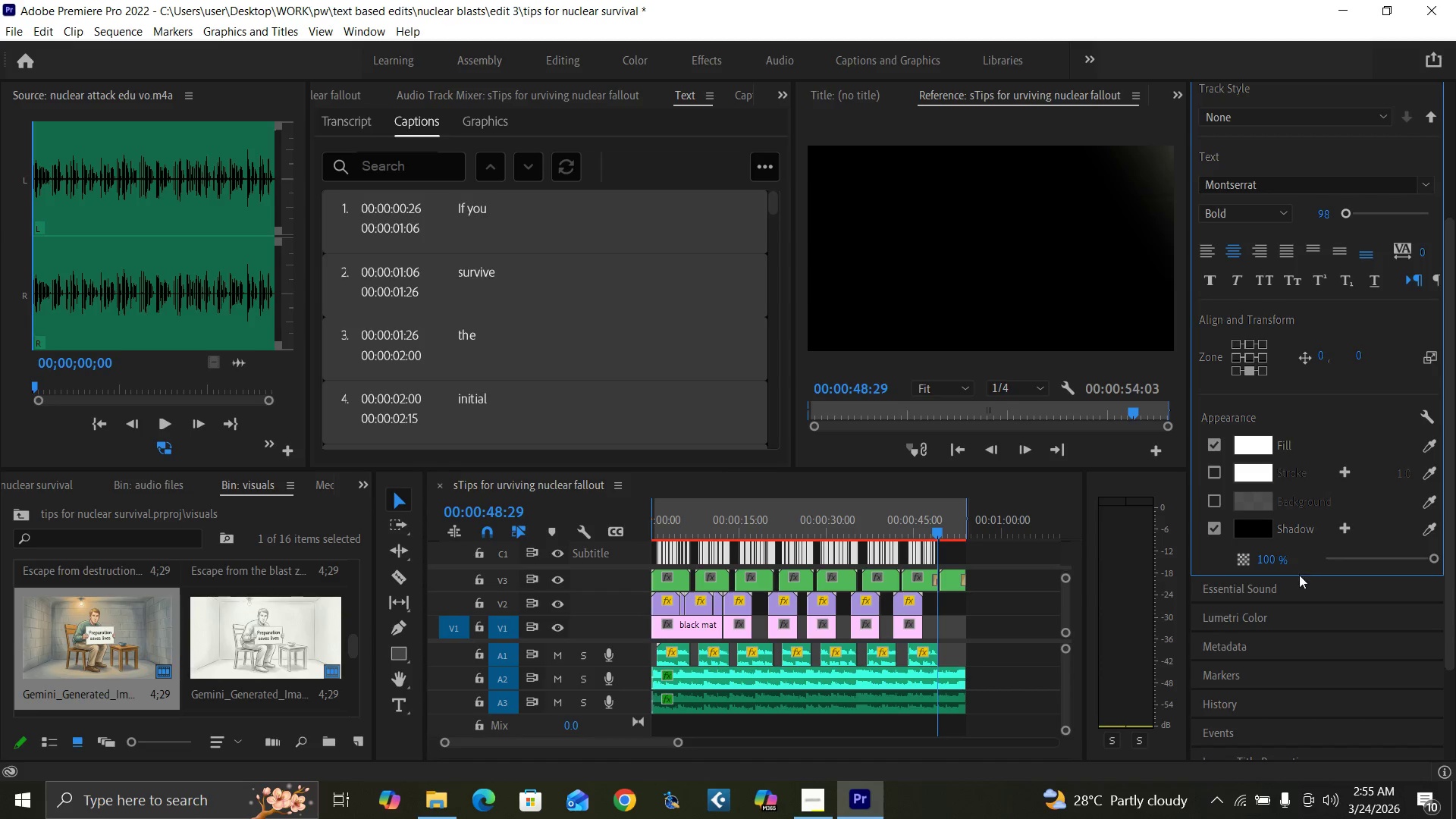 
left_click_drag(start_coordinate=[1301, 573], to_coordinate=[1323, 670])
 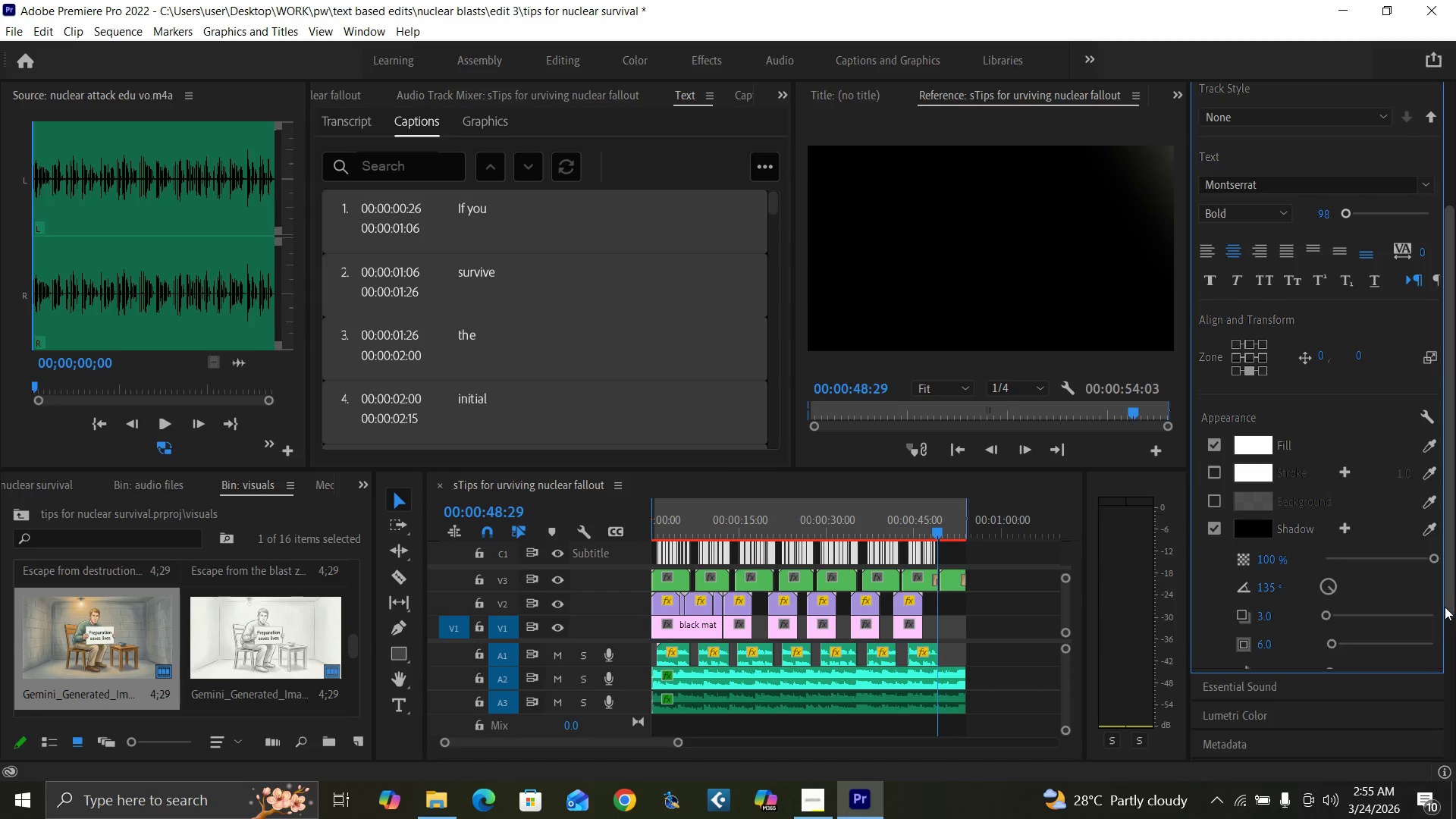 
left_click_drag(start_coordinate=[1446, 604], to_coordinate=[1445, 642])
 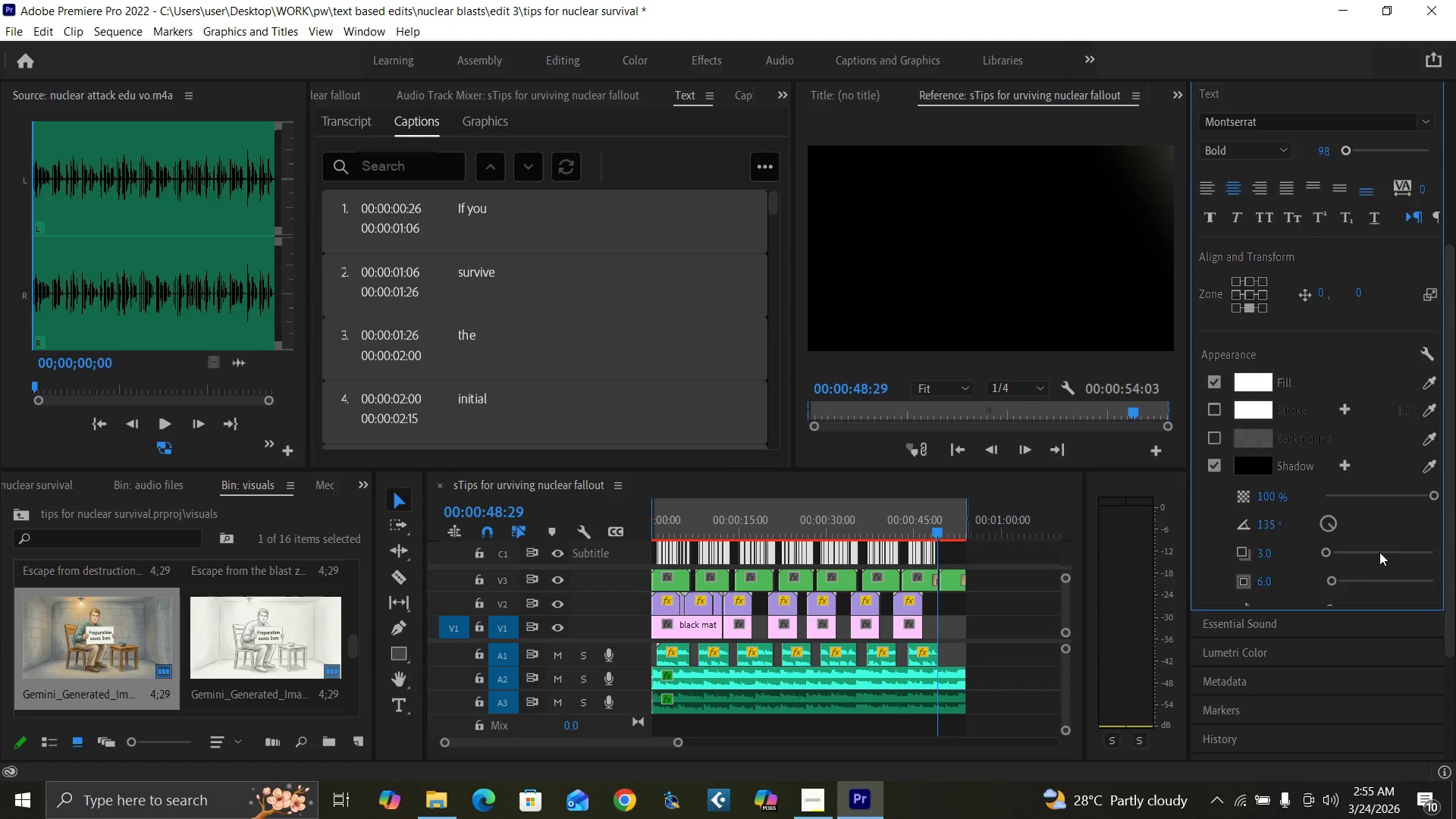 
scroll: coordinate [1376, 548], scroll_direction: down, amount: 2.0
 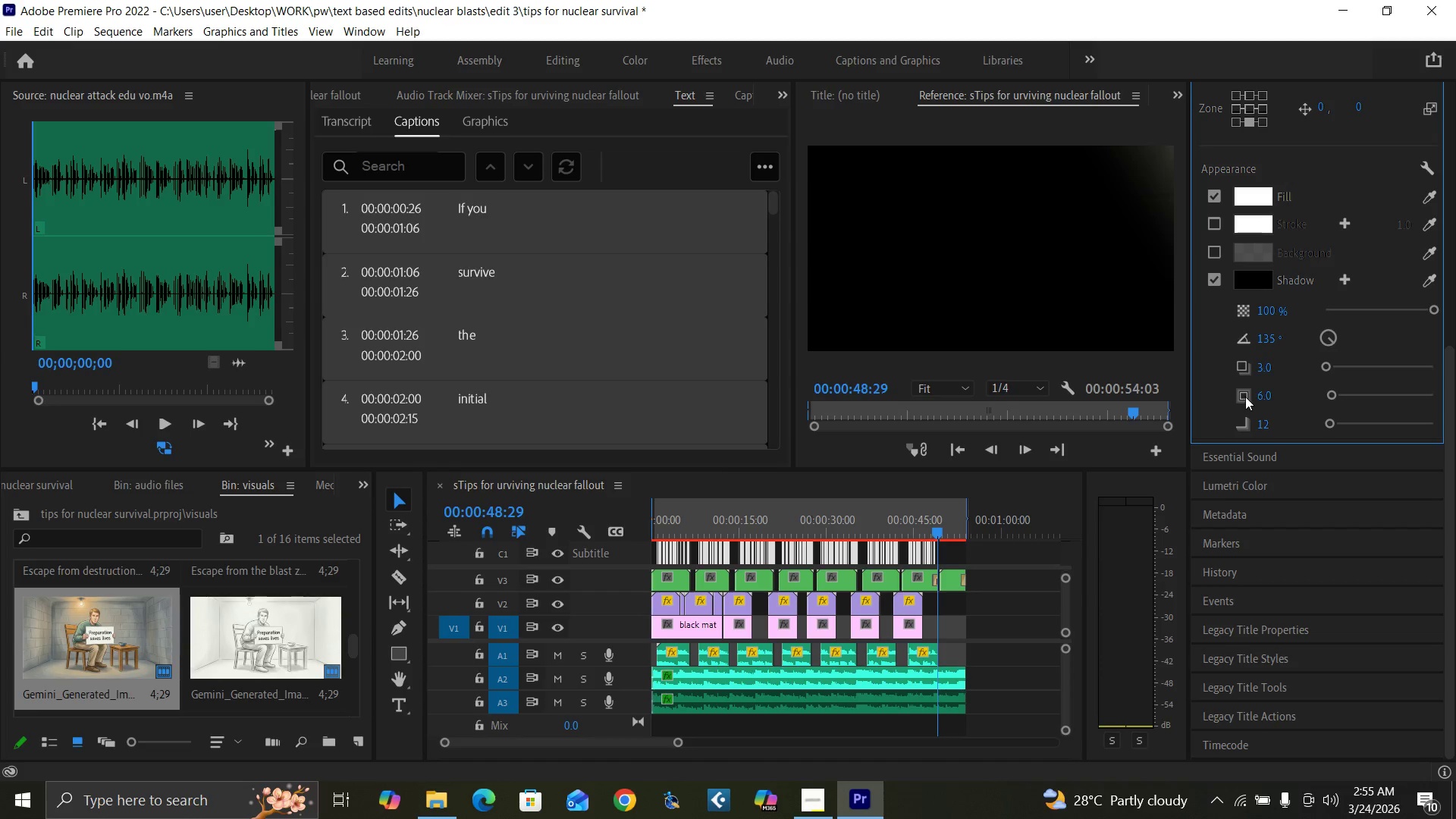 
mouse_move([1248, 396])
 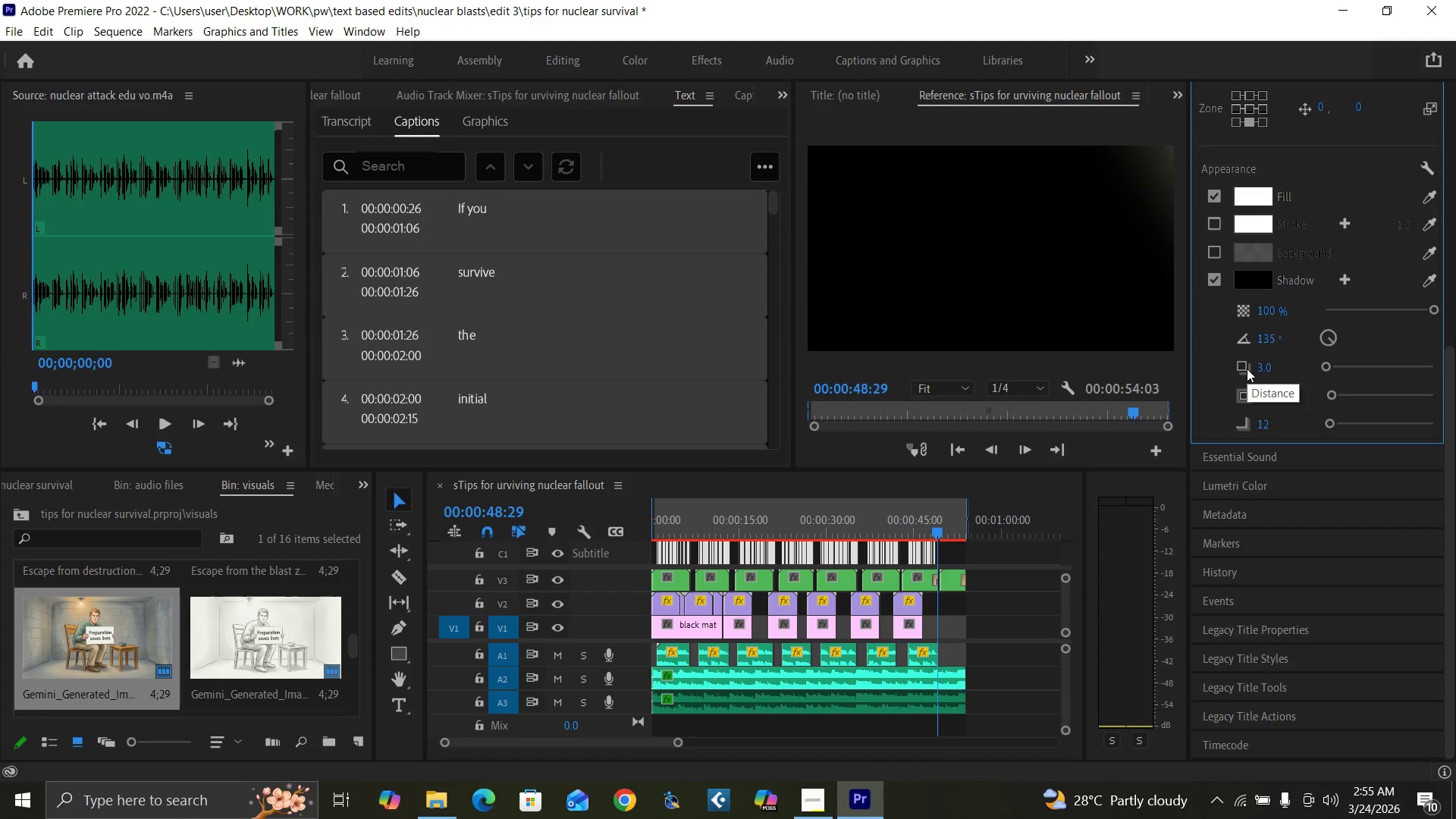 
left_click([1263, 371])
 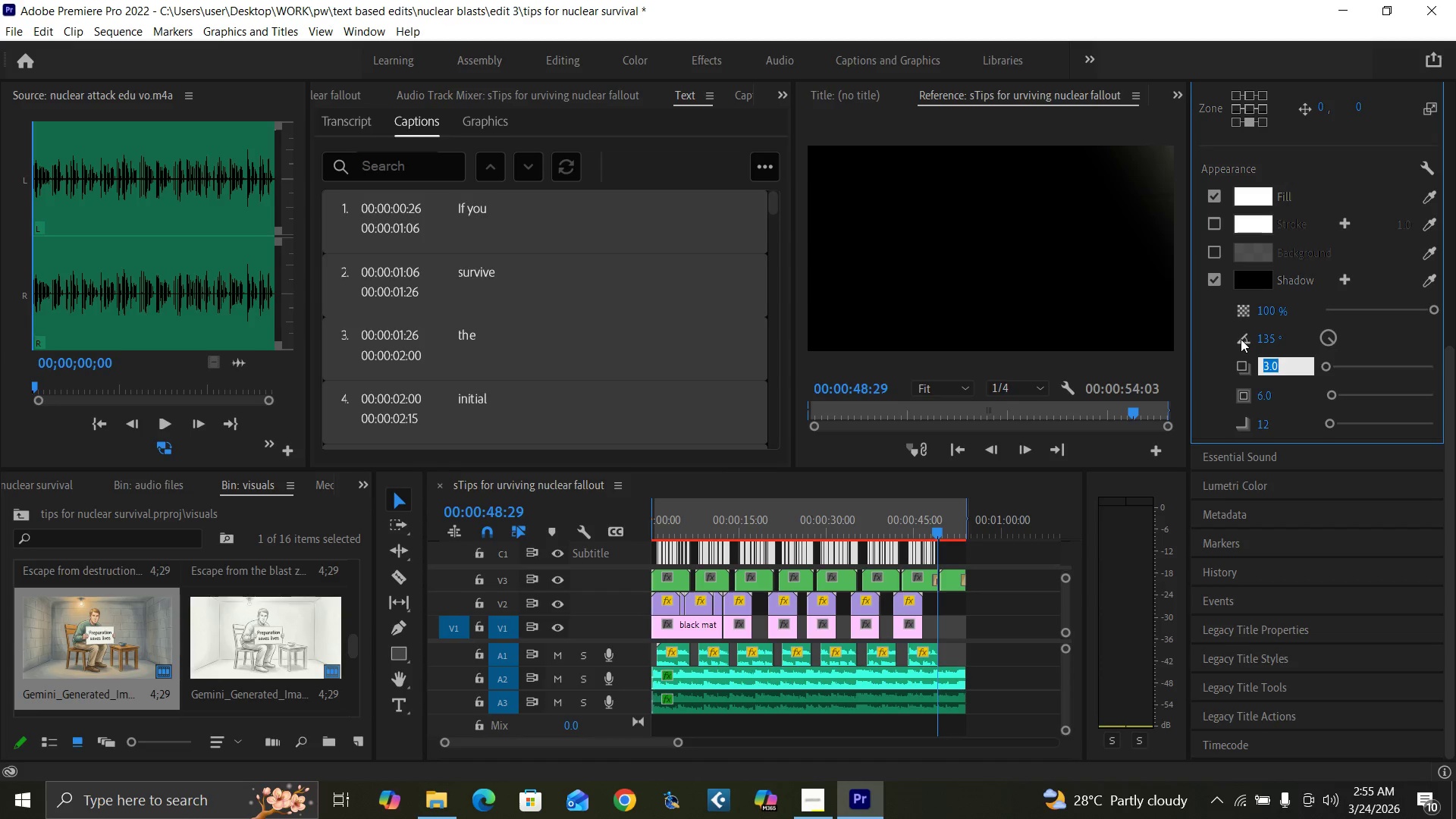 
type(15)
 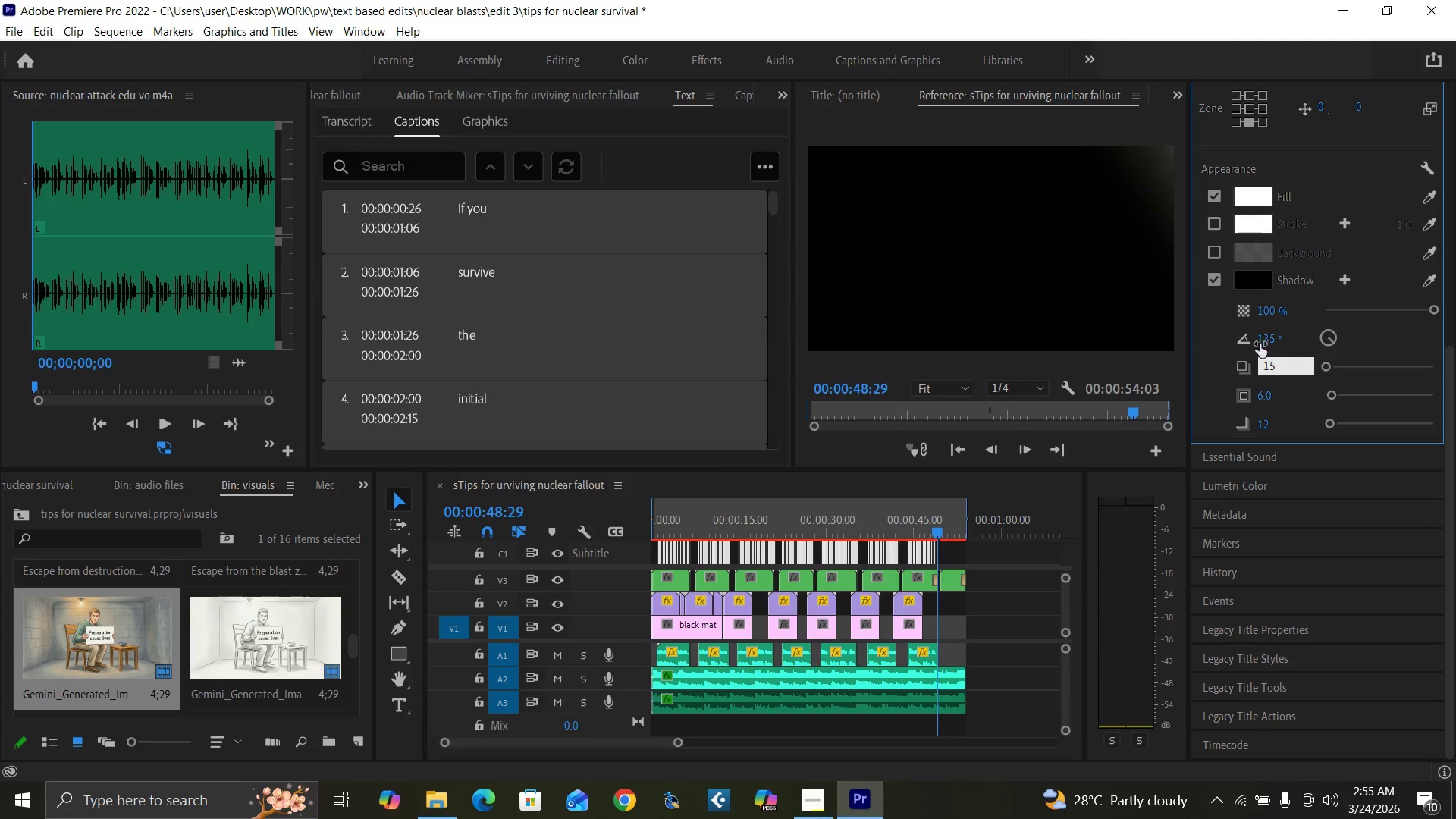 
key(Enter)
 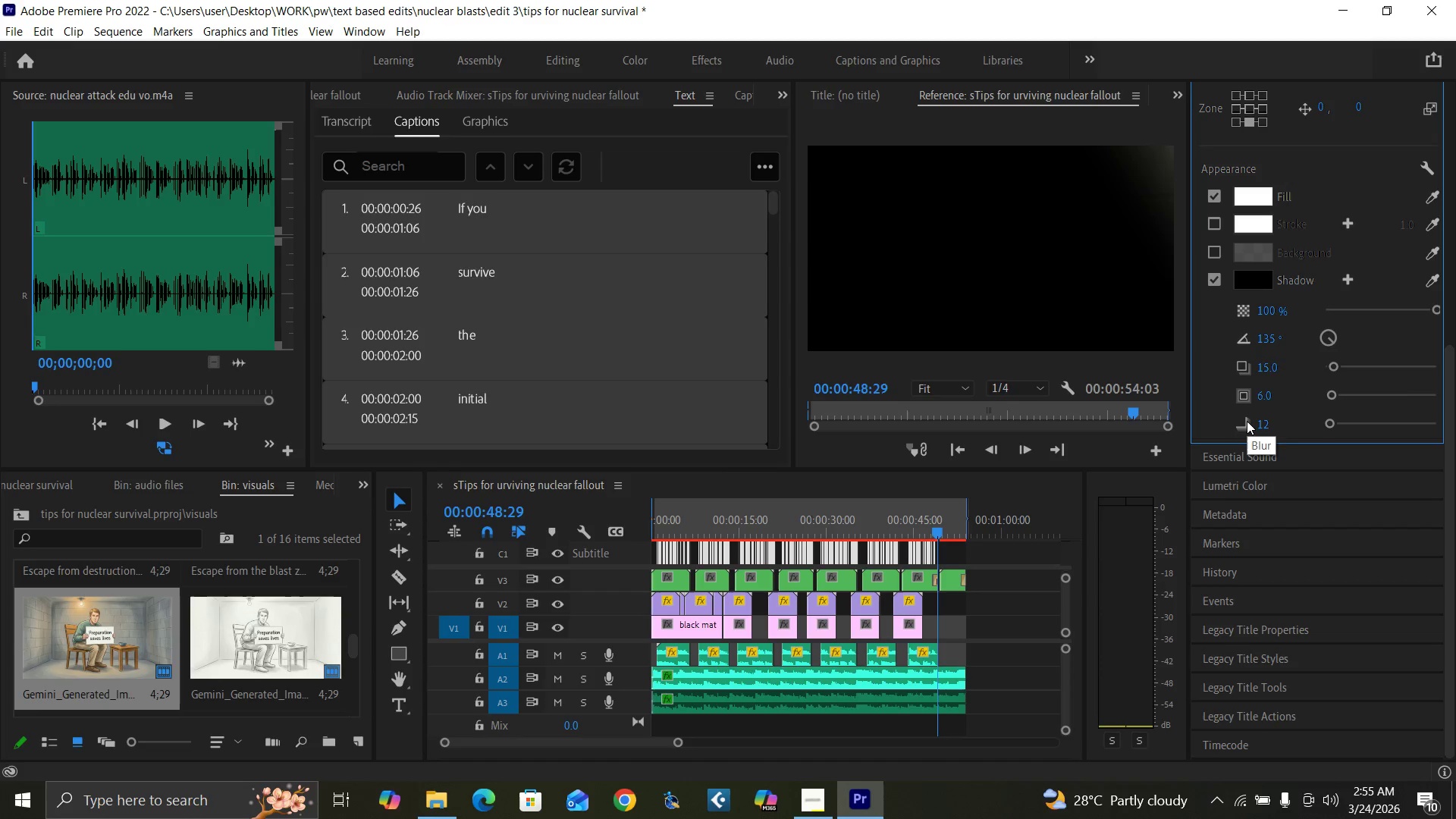 
left_click([1265, 424])
 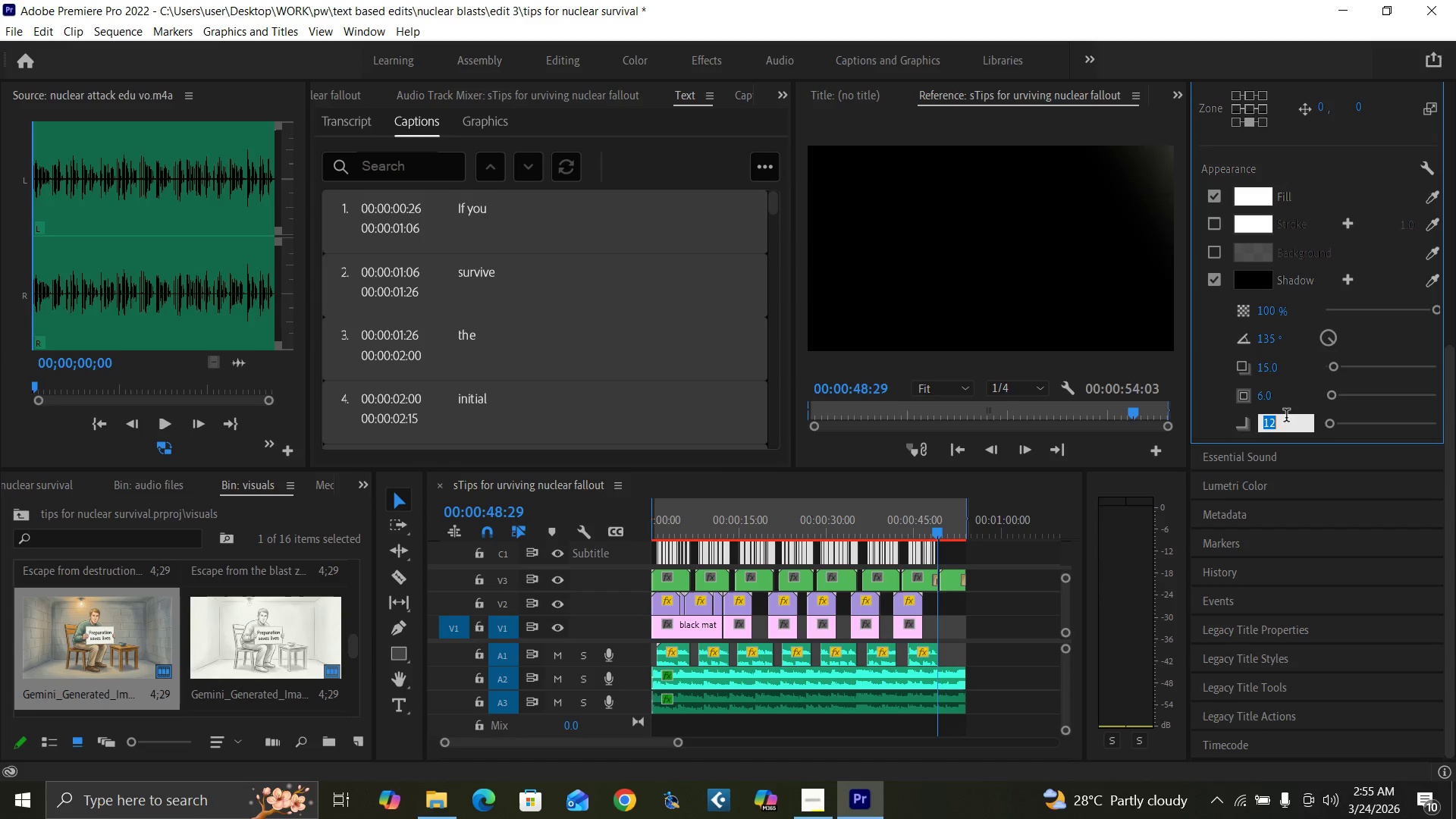 
key(3)
 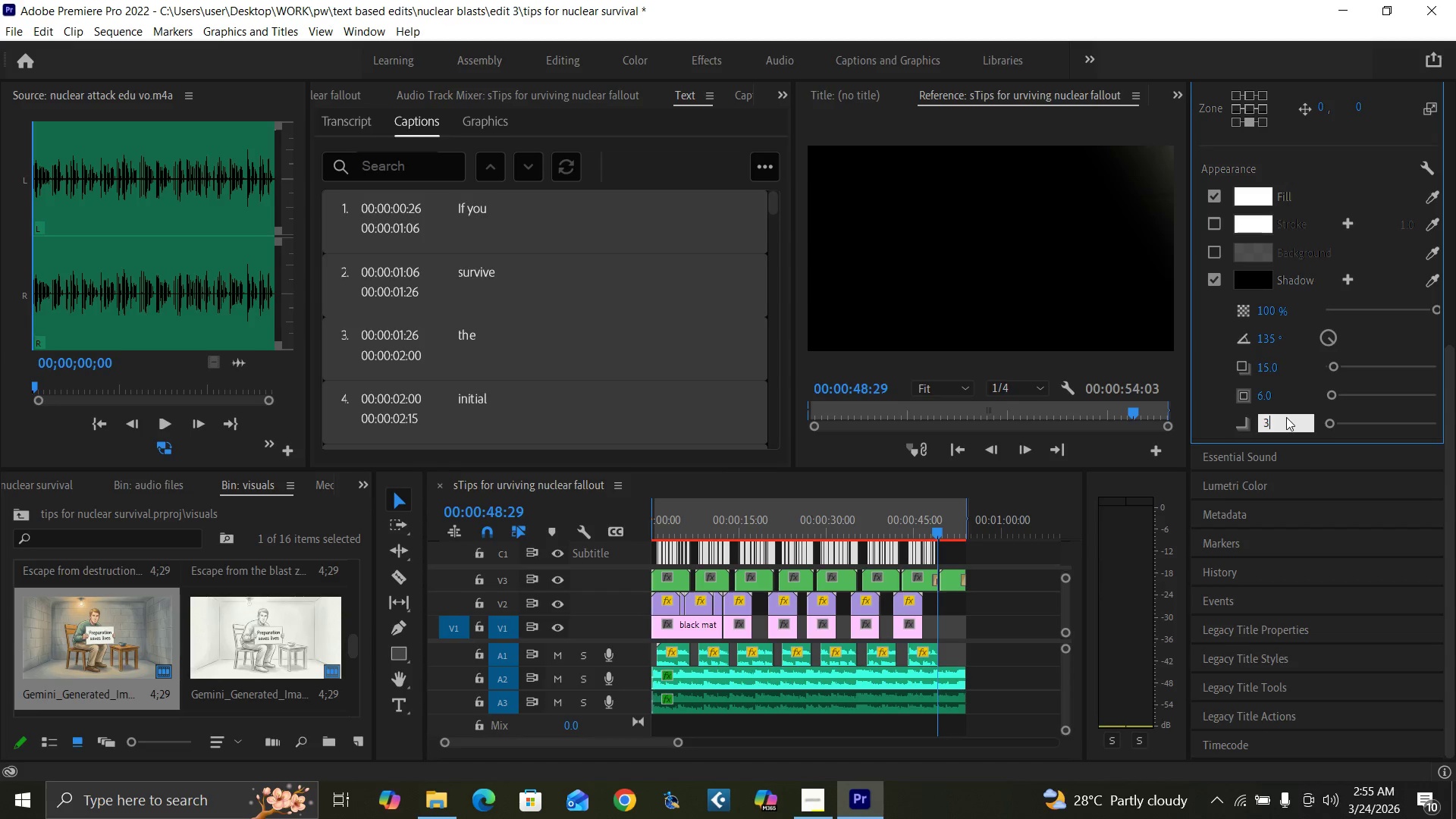 
key(0)
 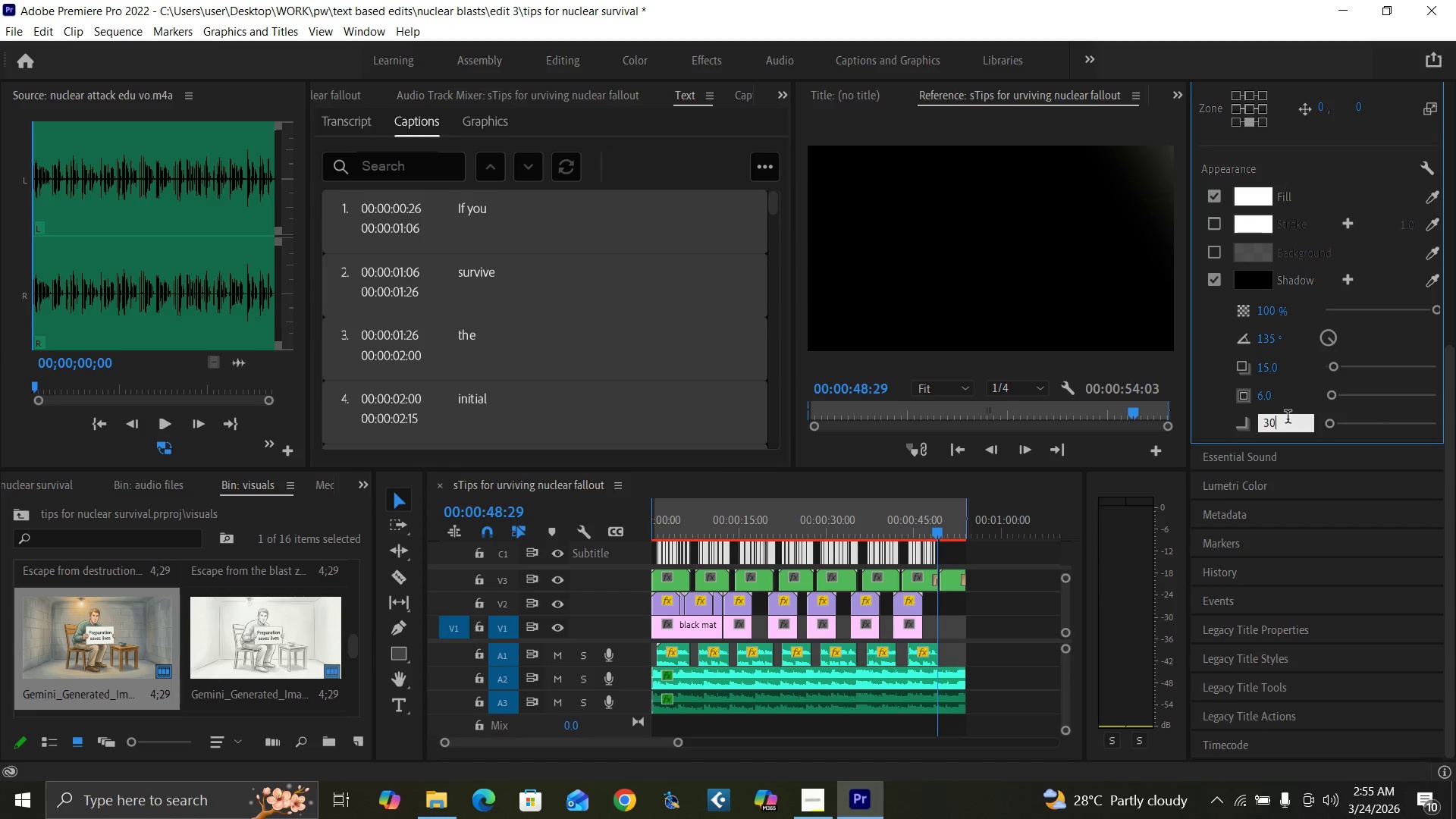 
key(Enter)
 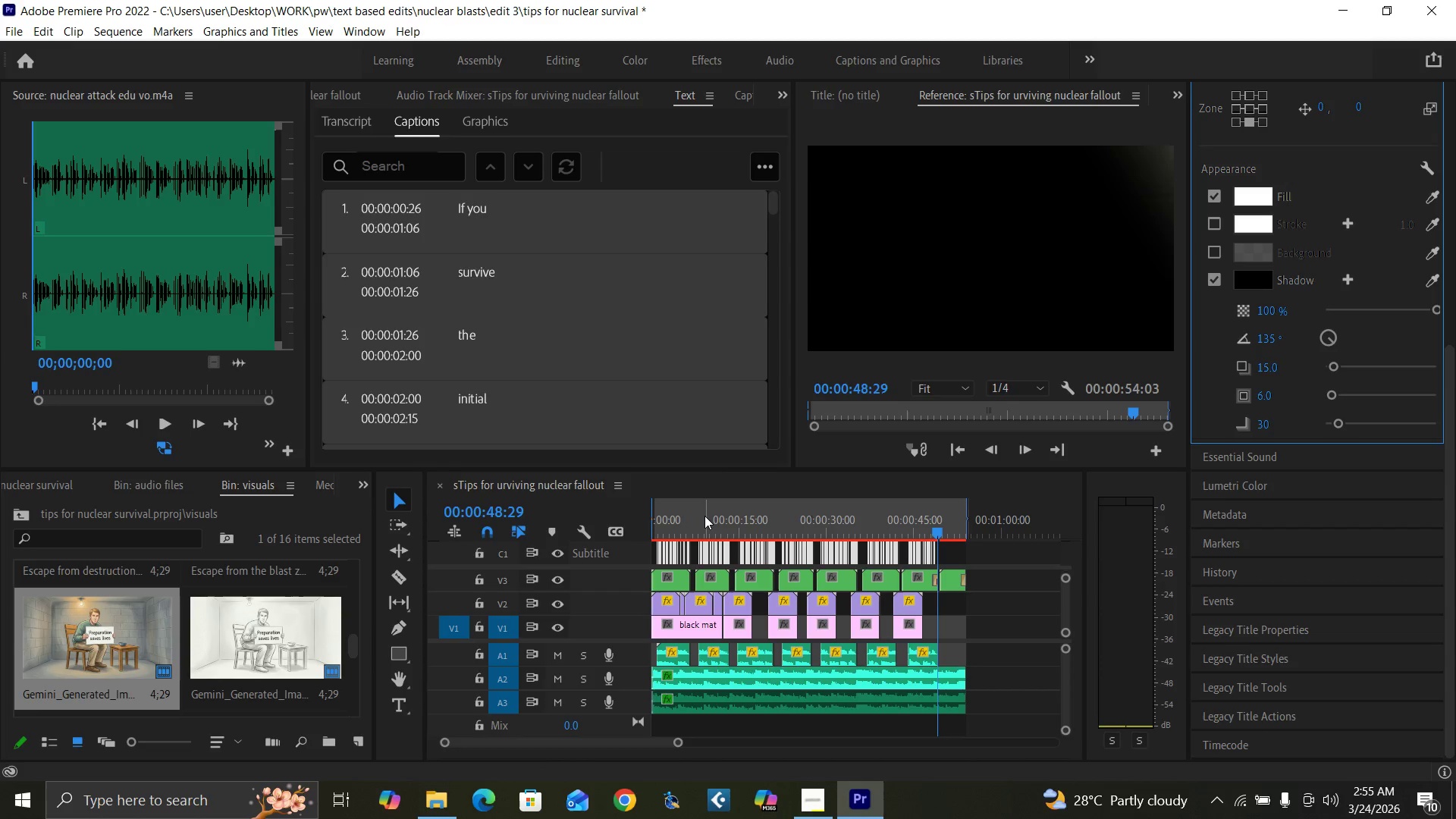 
left_click([708, 529])
 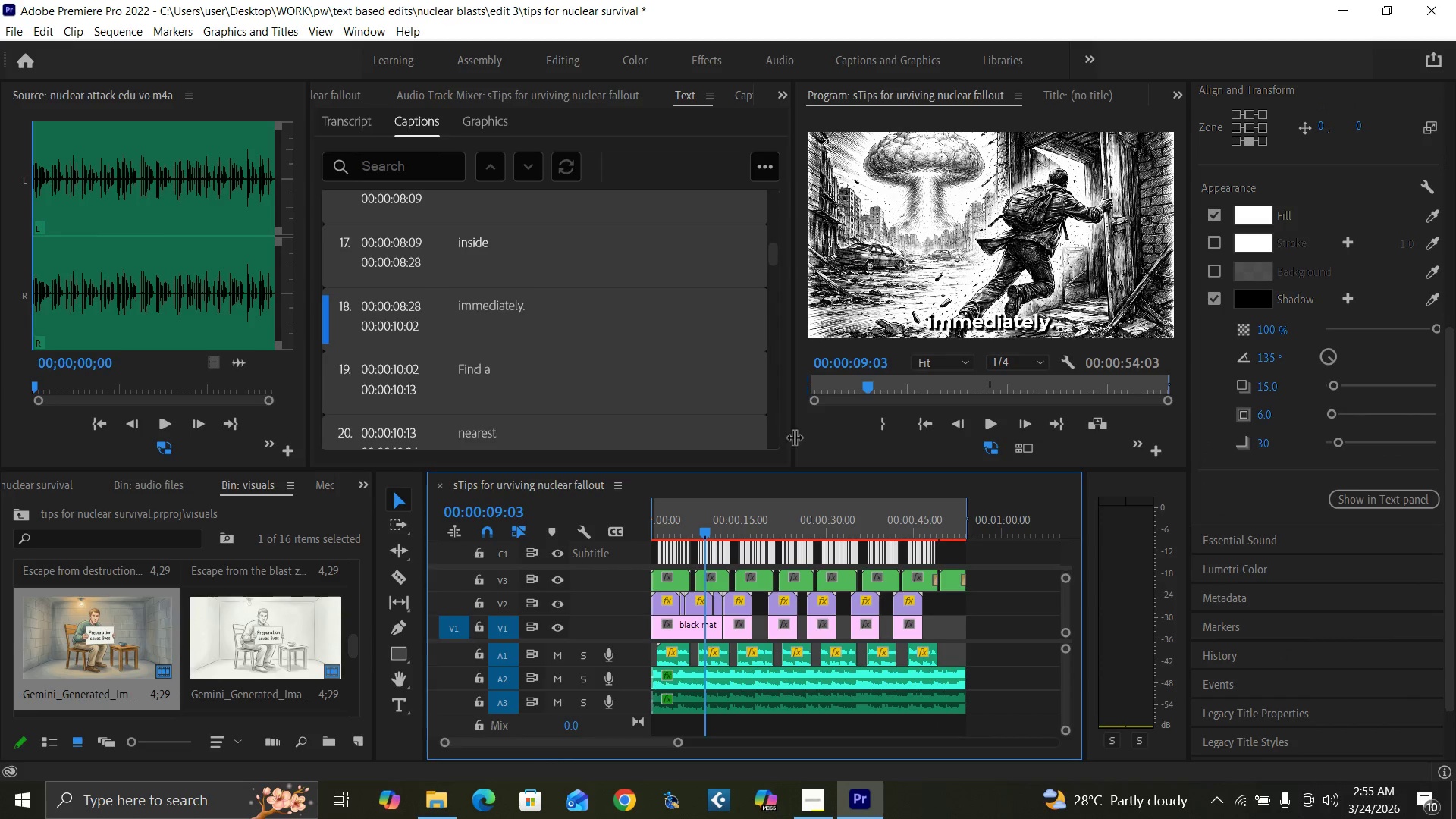 
key(Control+S)
 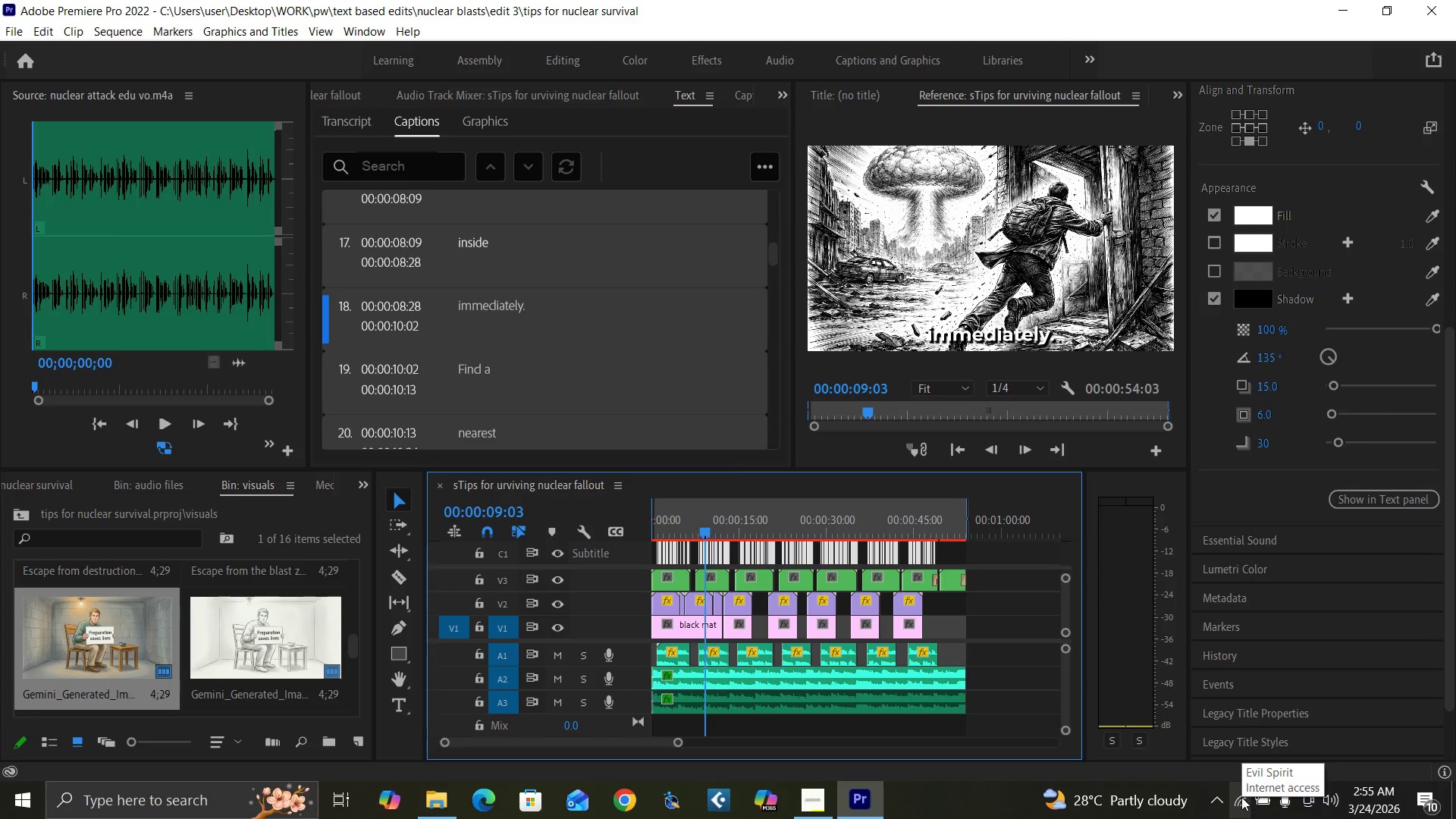 
left_click([824, 799])
 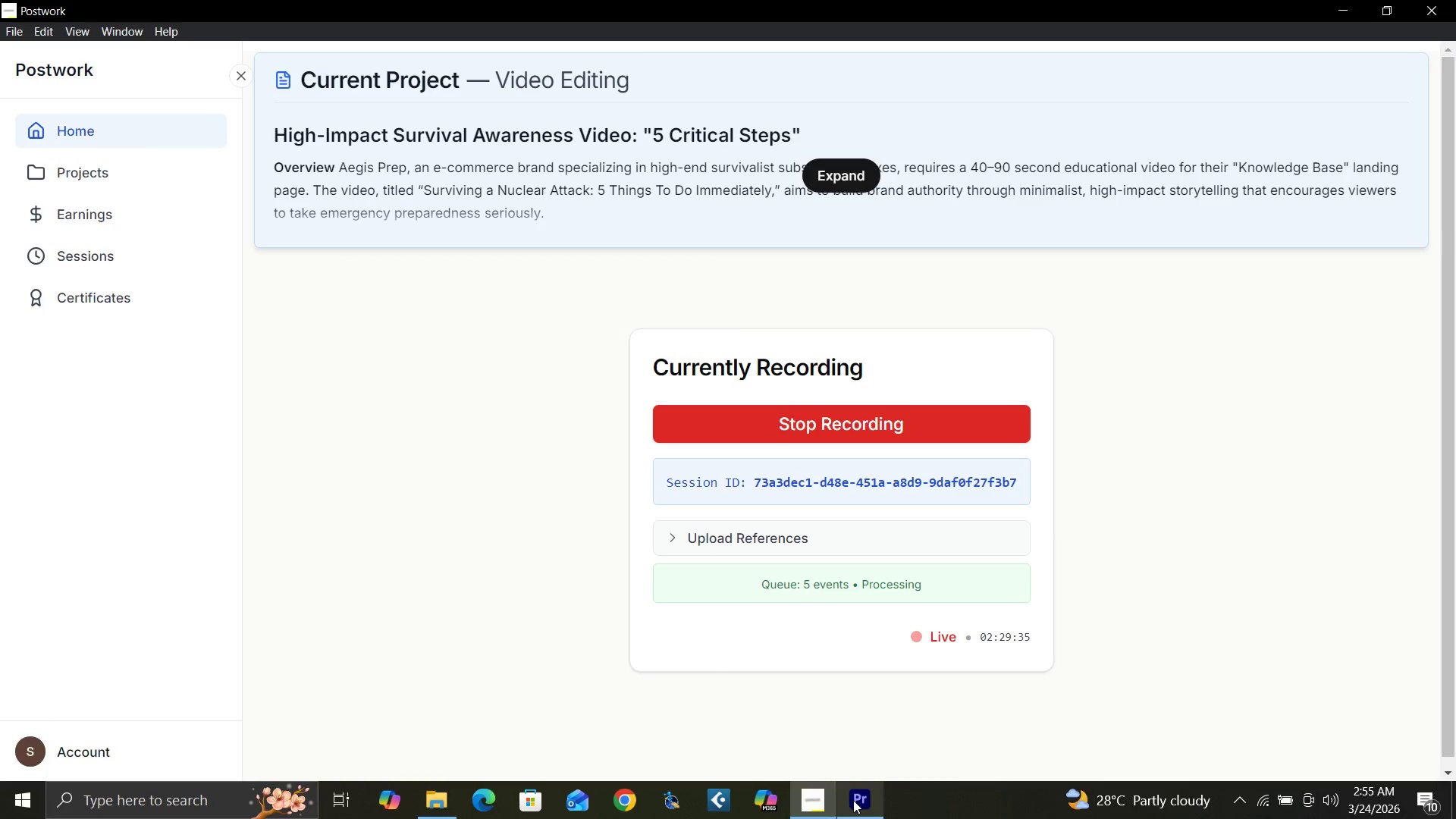 
left_click([853, 800])
 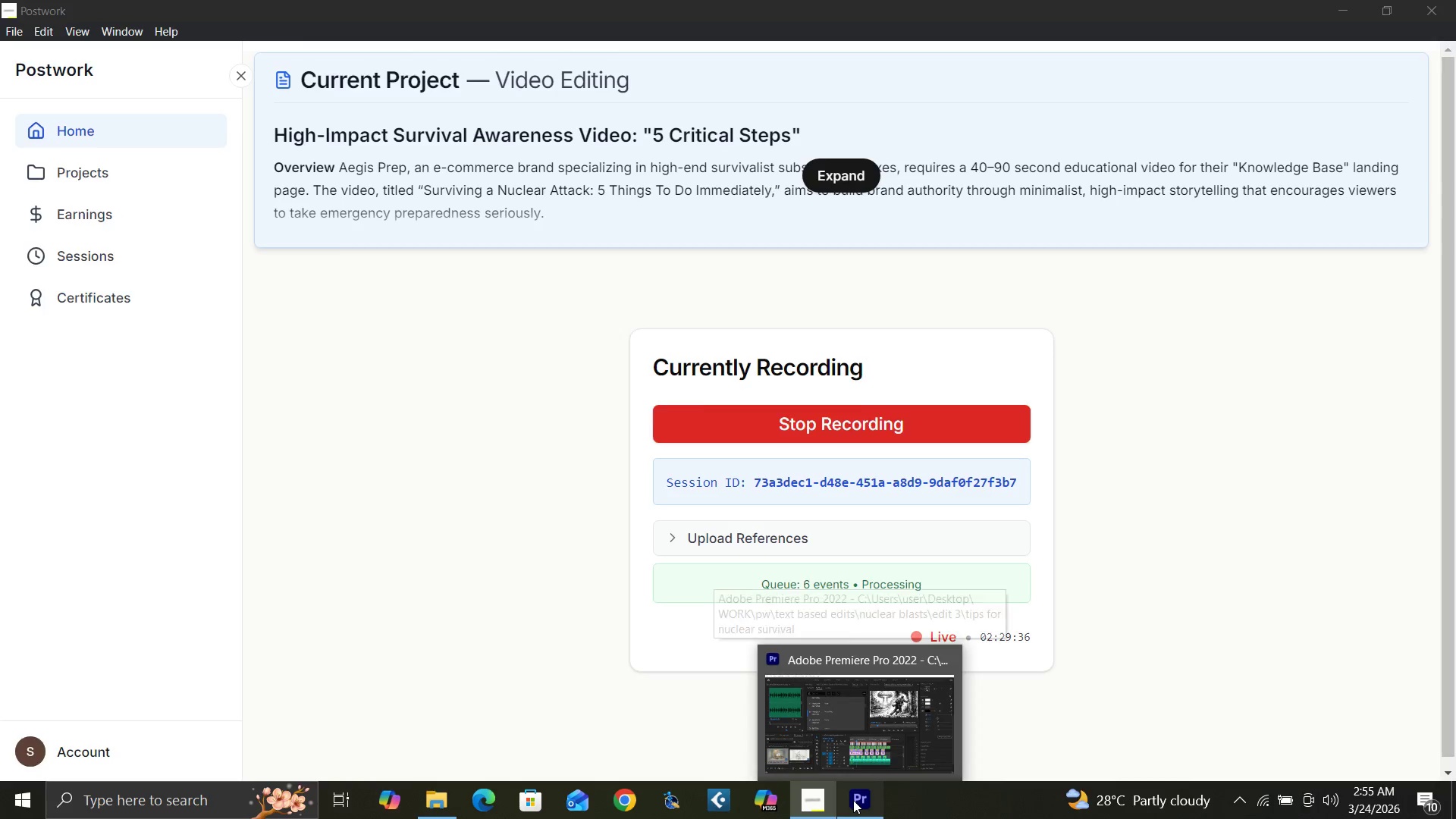 
mouse_move([831, 793])
 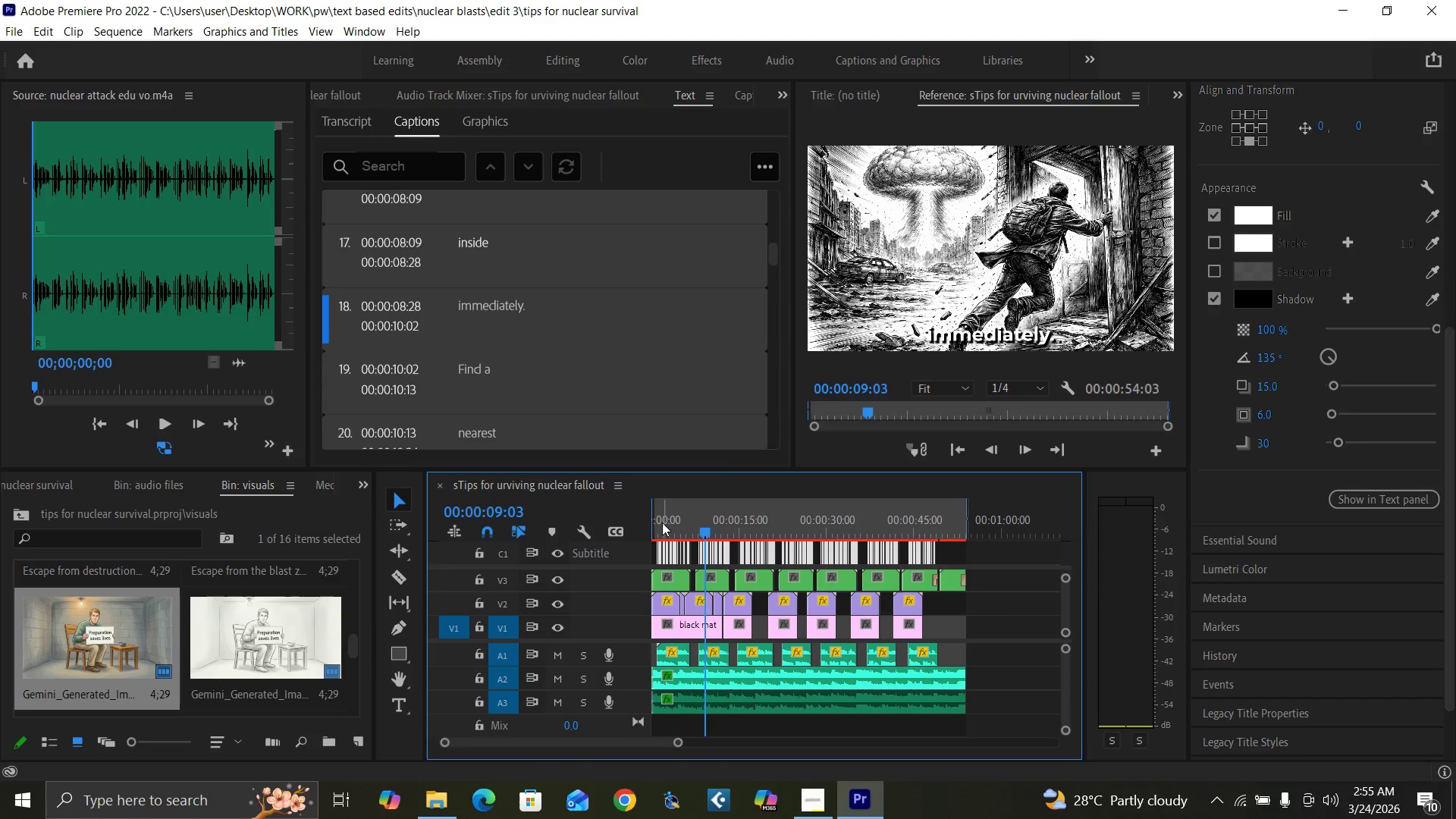 
left_click_drag(start_coordinate=[662, 522], to_coordinate=[631, 552])
 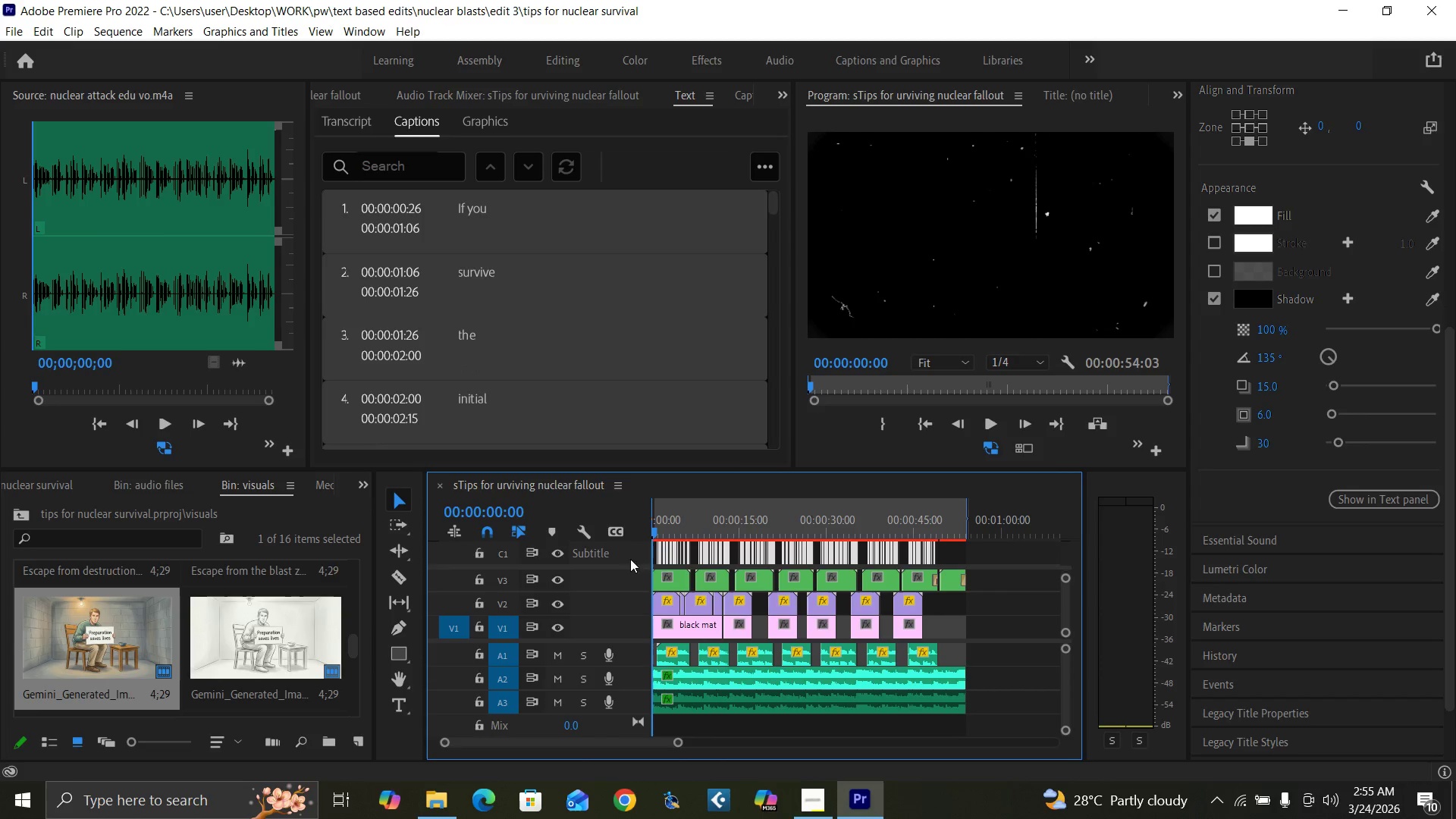 
key(Space)
 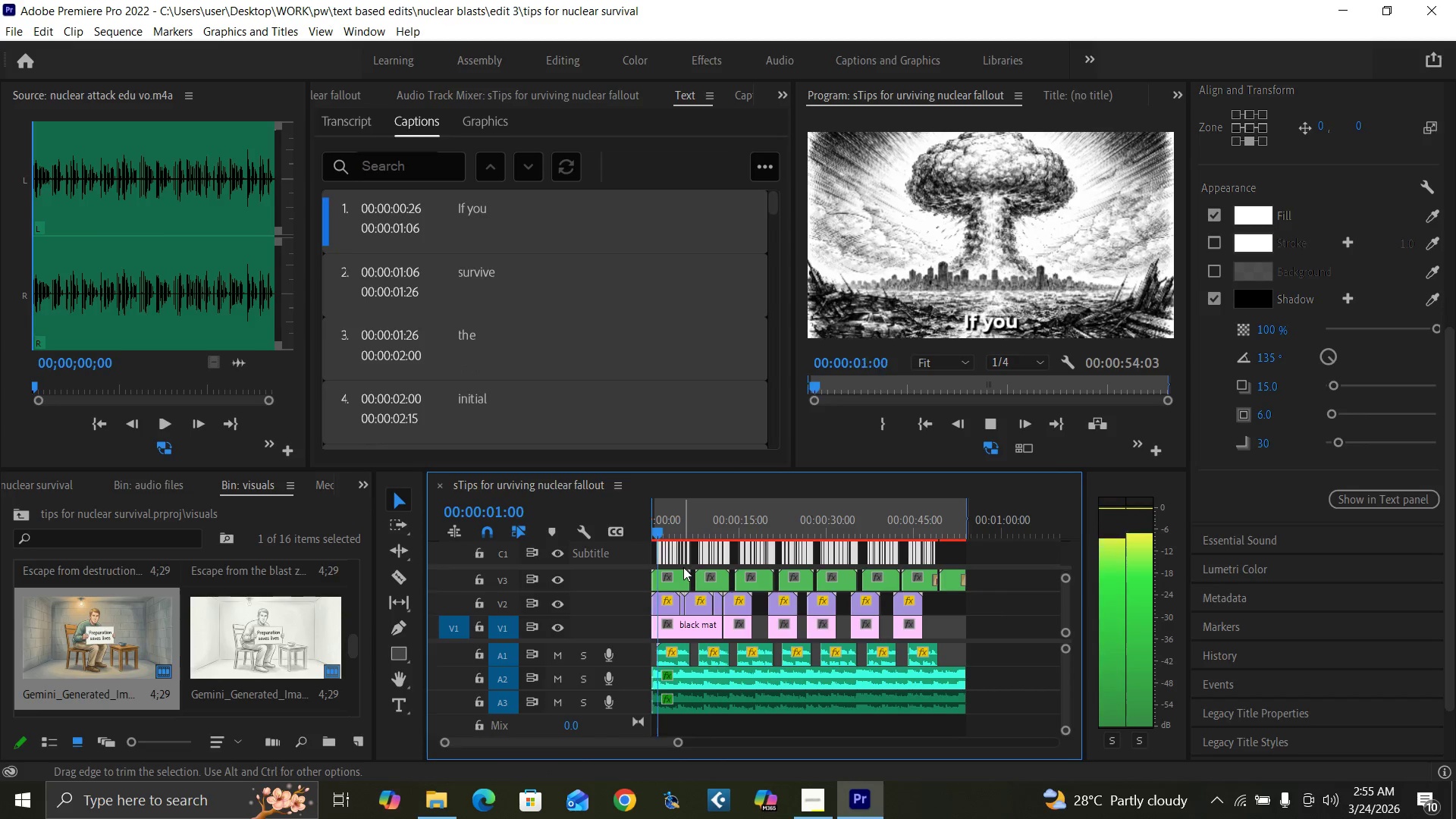 
key(Space)
 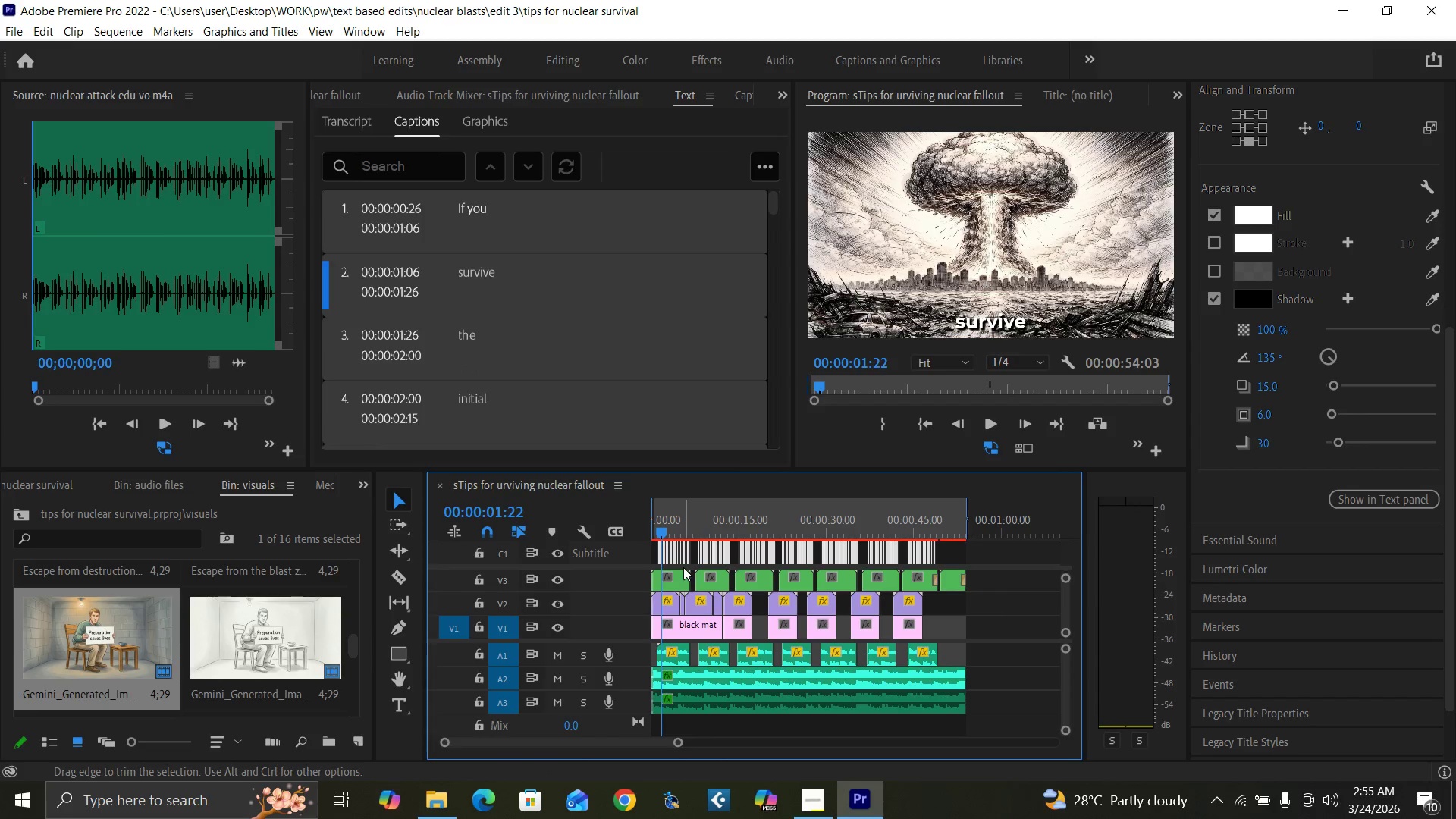 
key(Control+Backquote)
 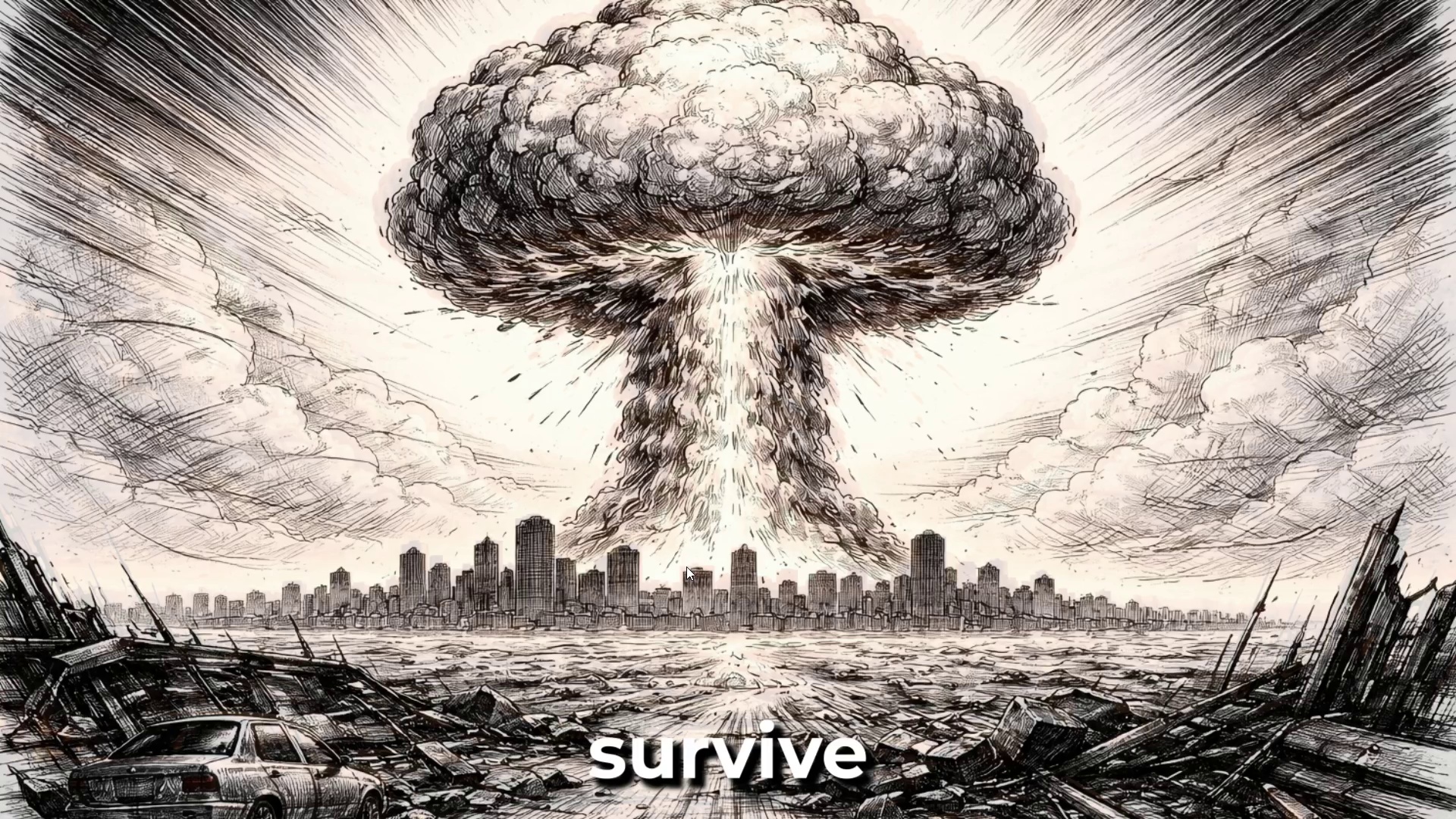 
key(Control+Backquote)
 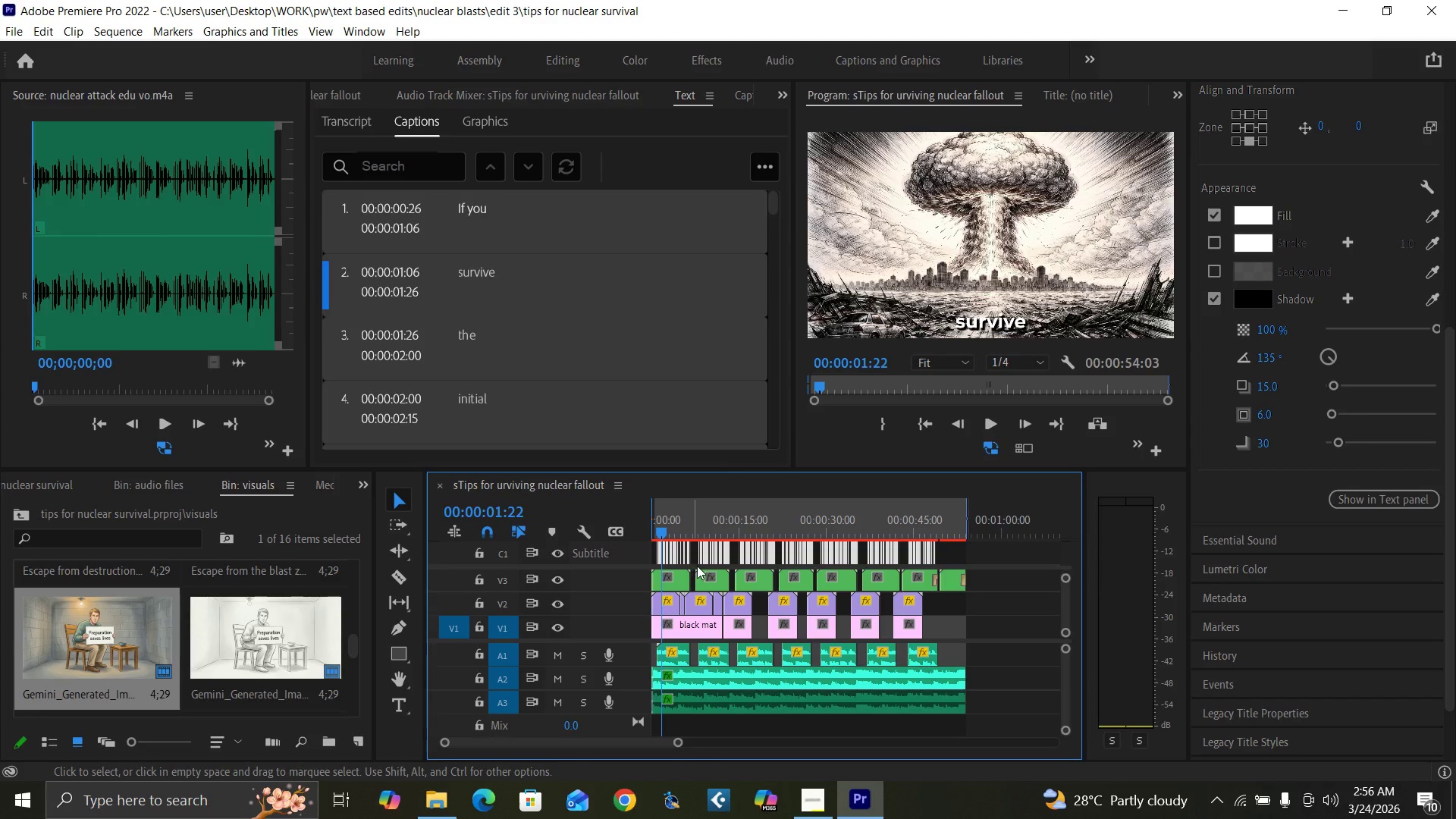 
key(Space)
 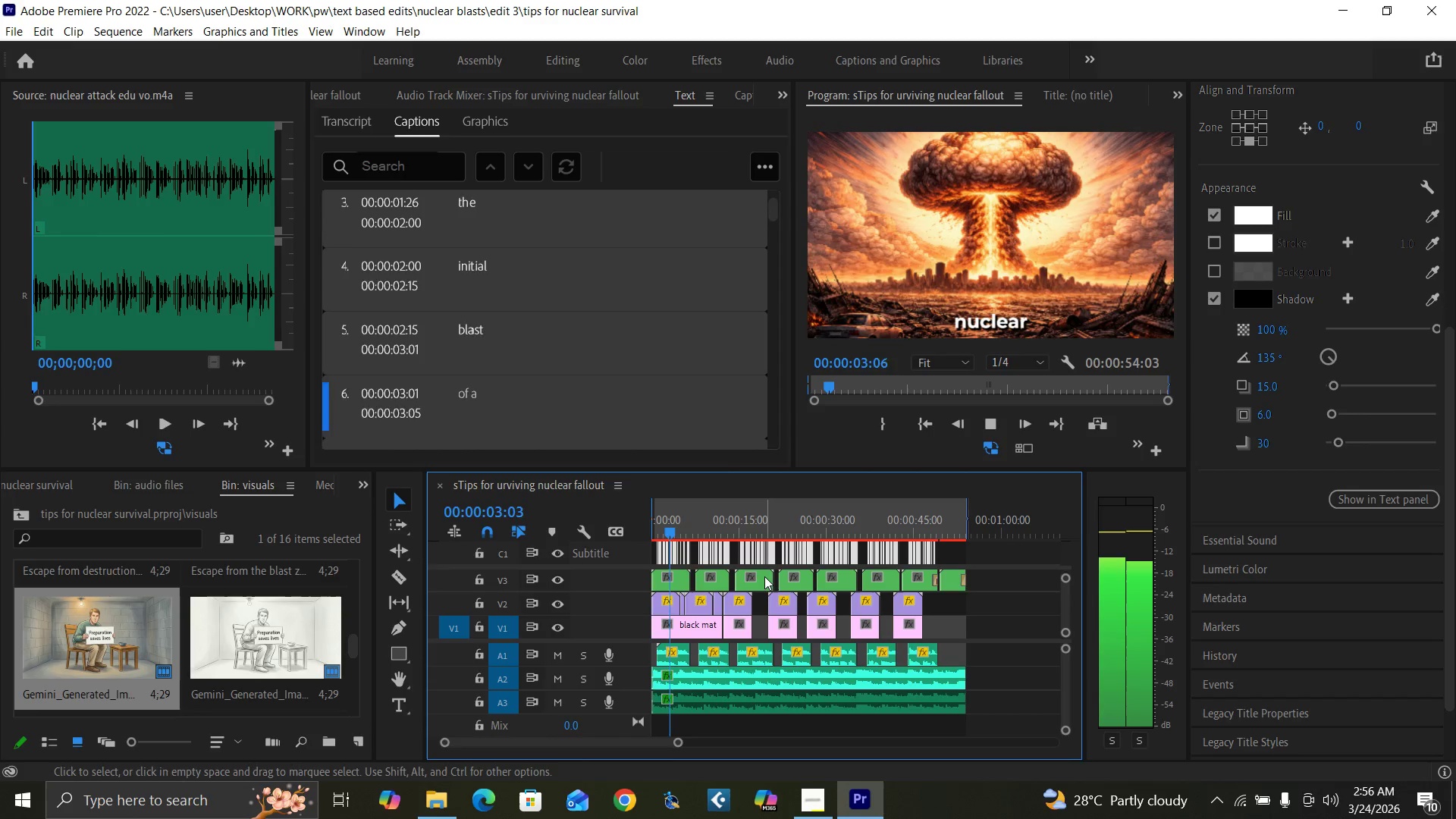 
key(Space)
 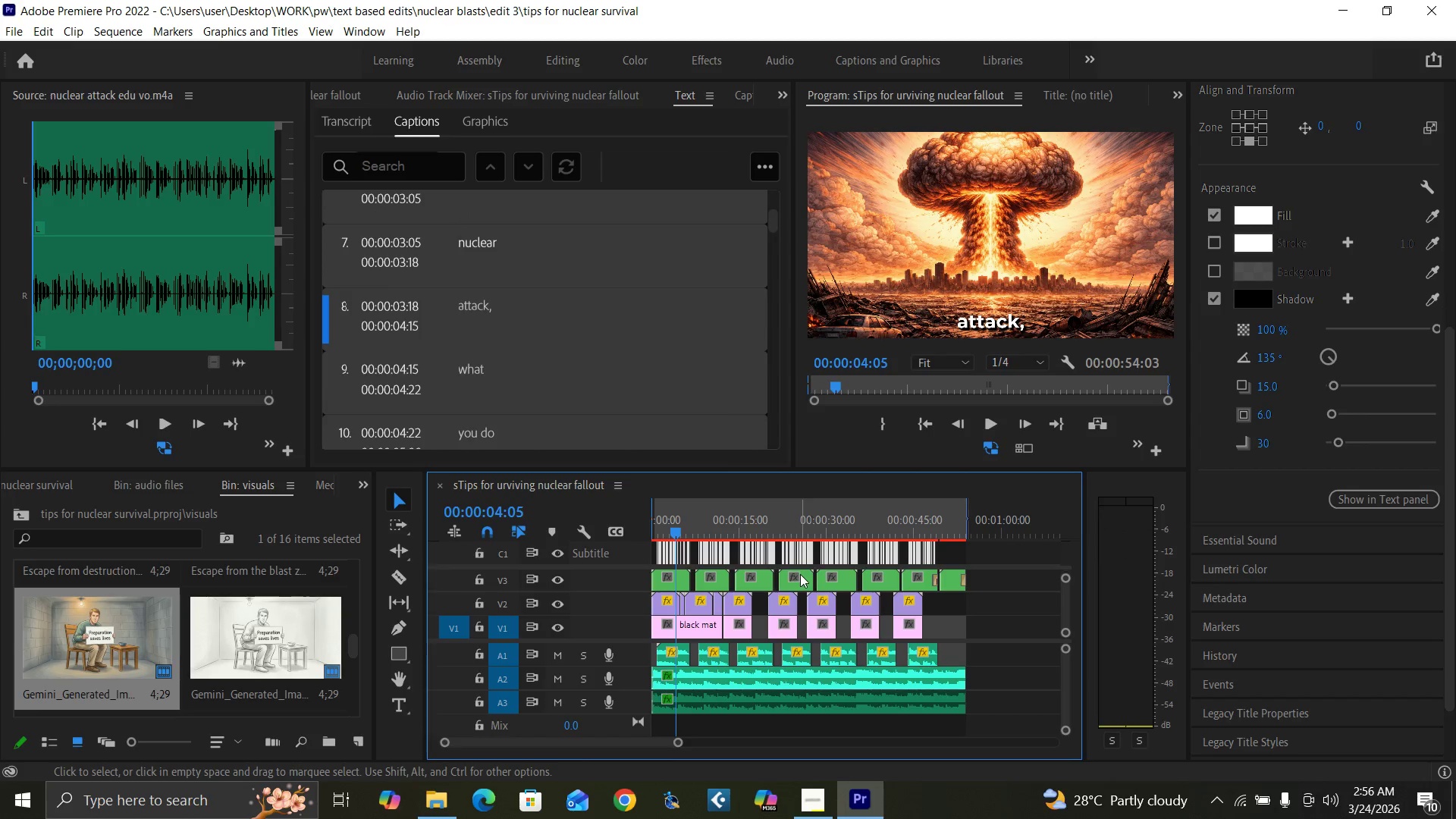 
key(Equal)
 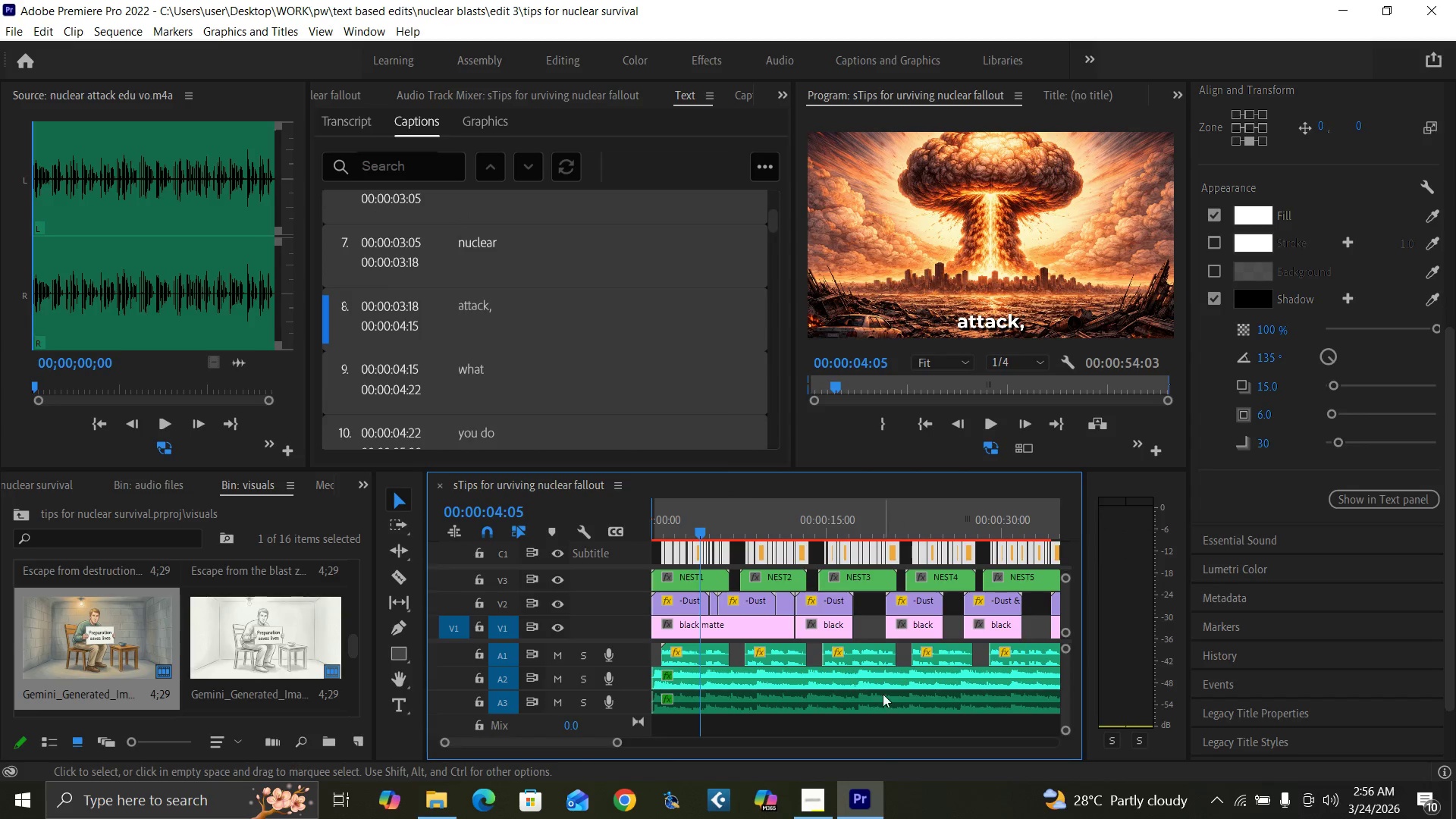 
key(Equal)
 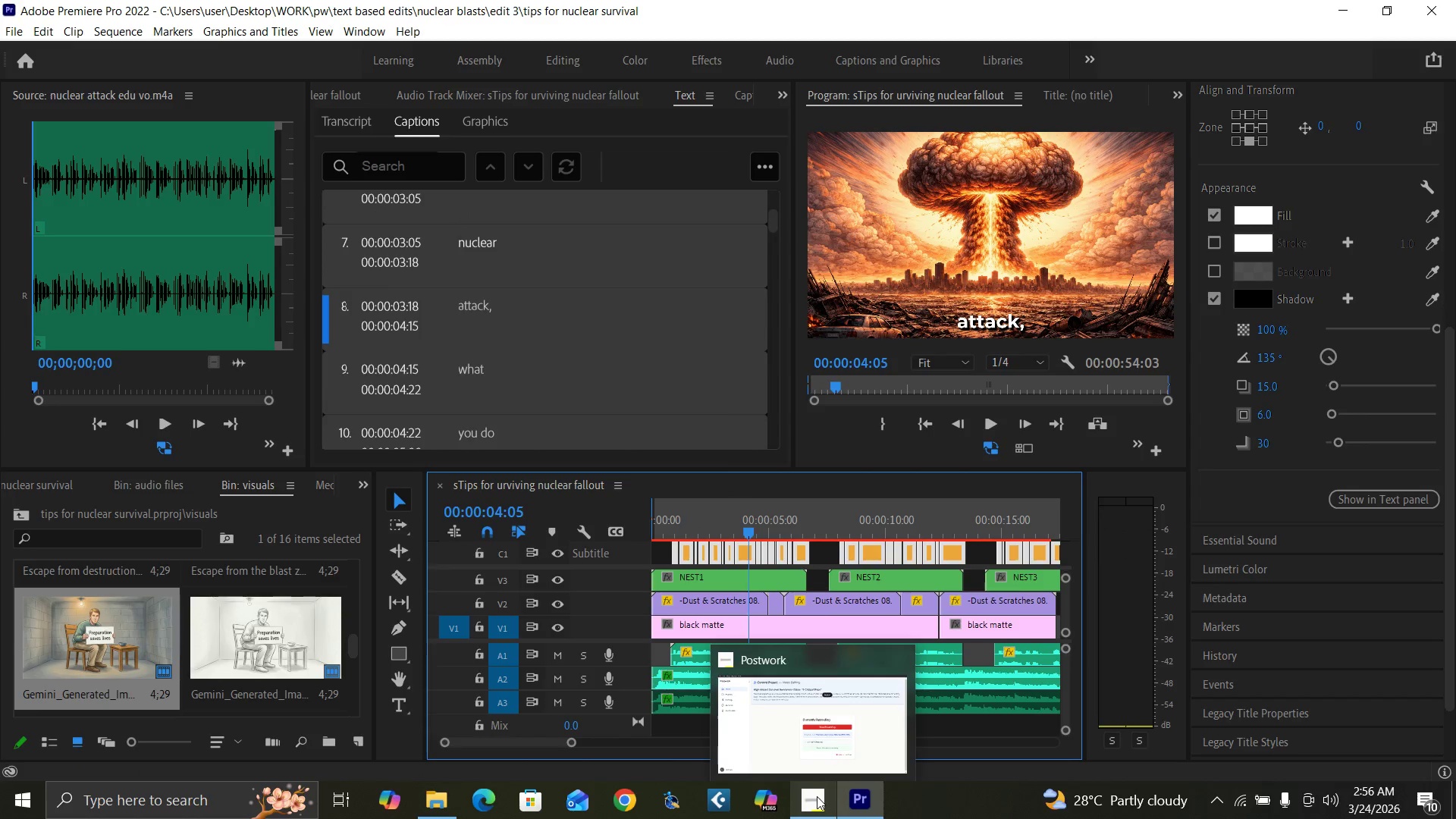 
left_click([817, 799])